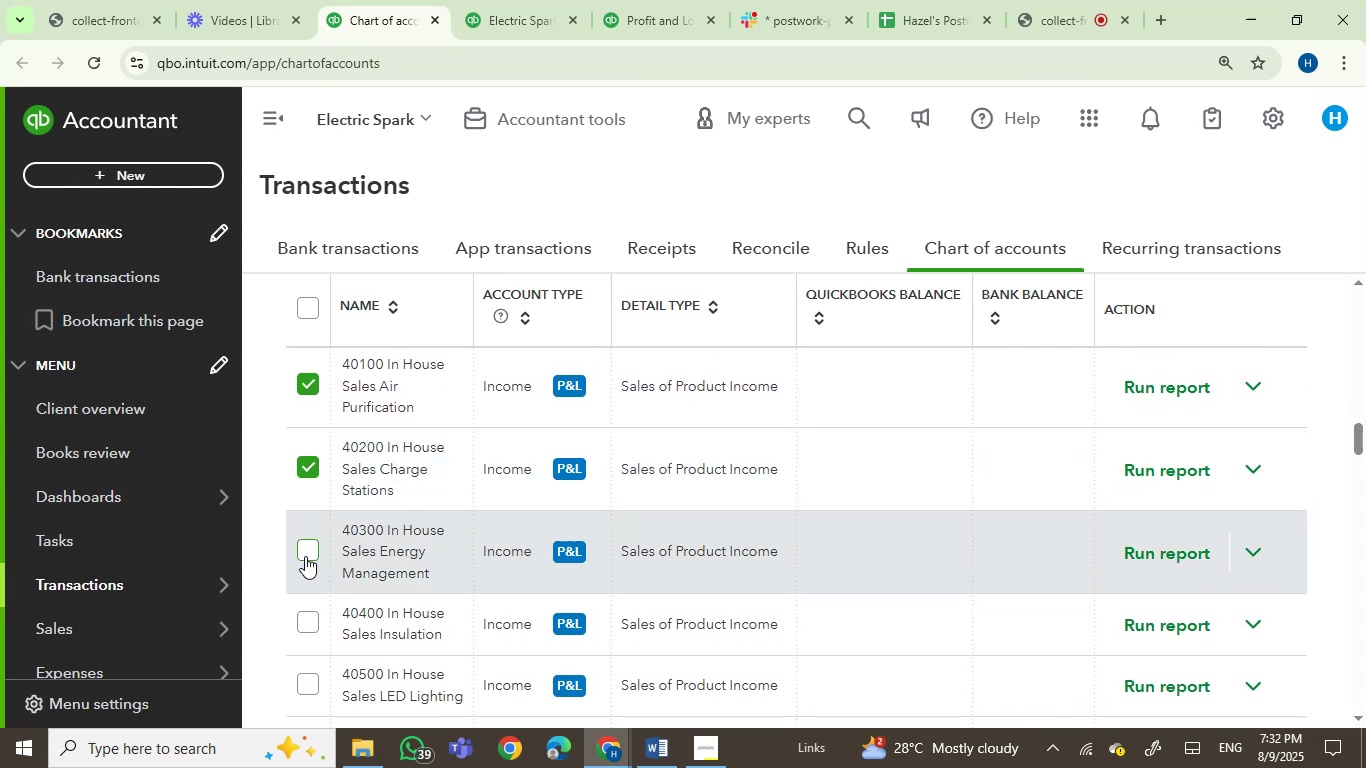 
left_click([305, 556])
 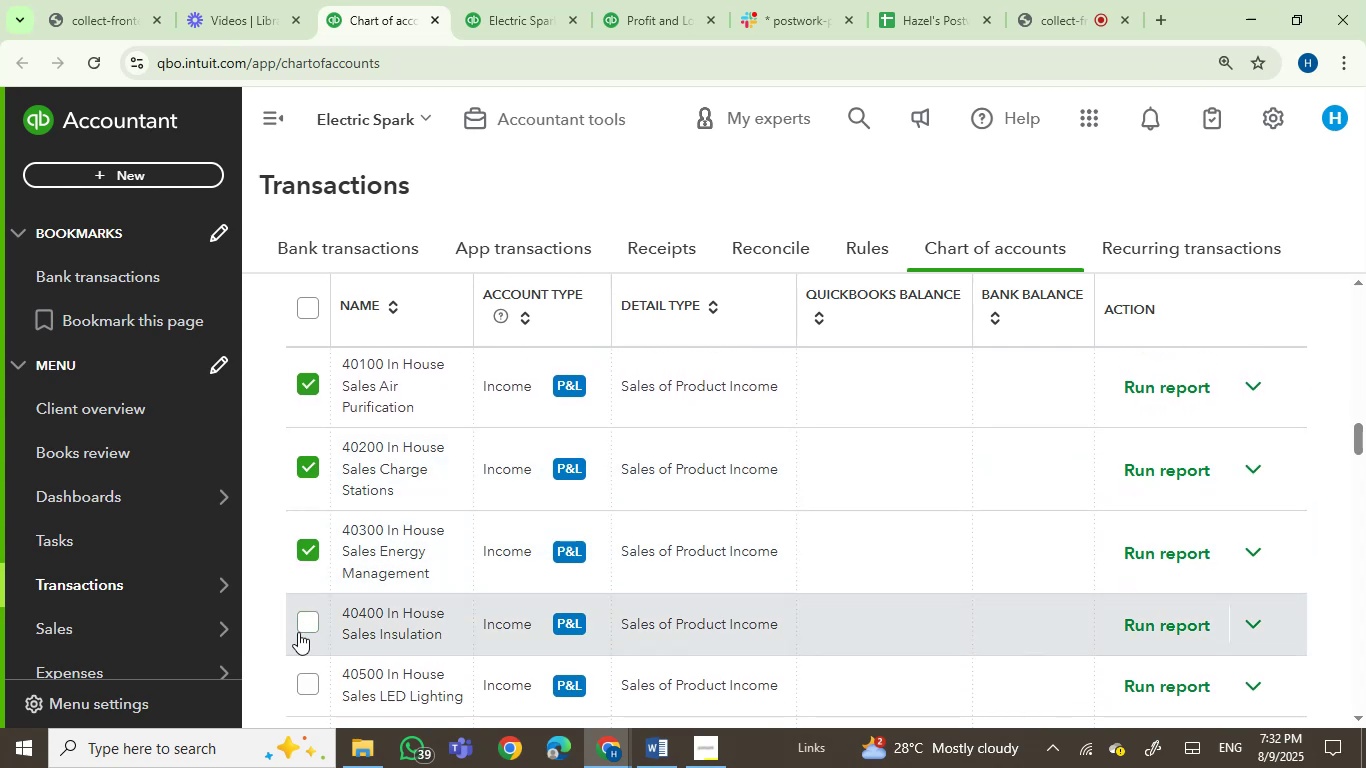 
left_click([303, 622])
 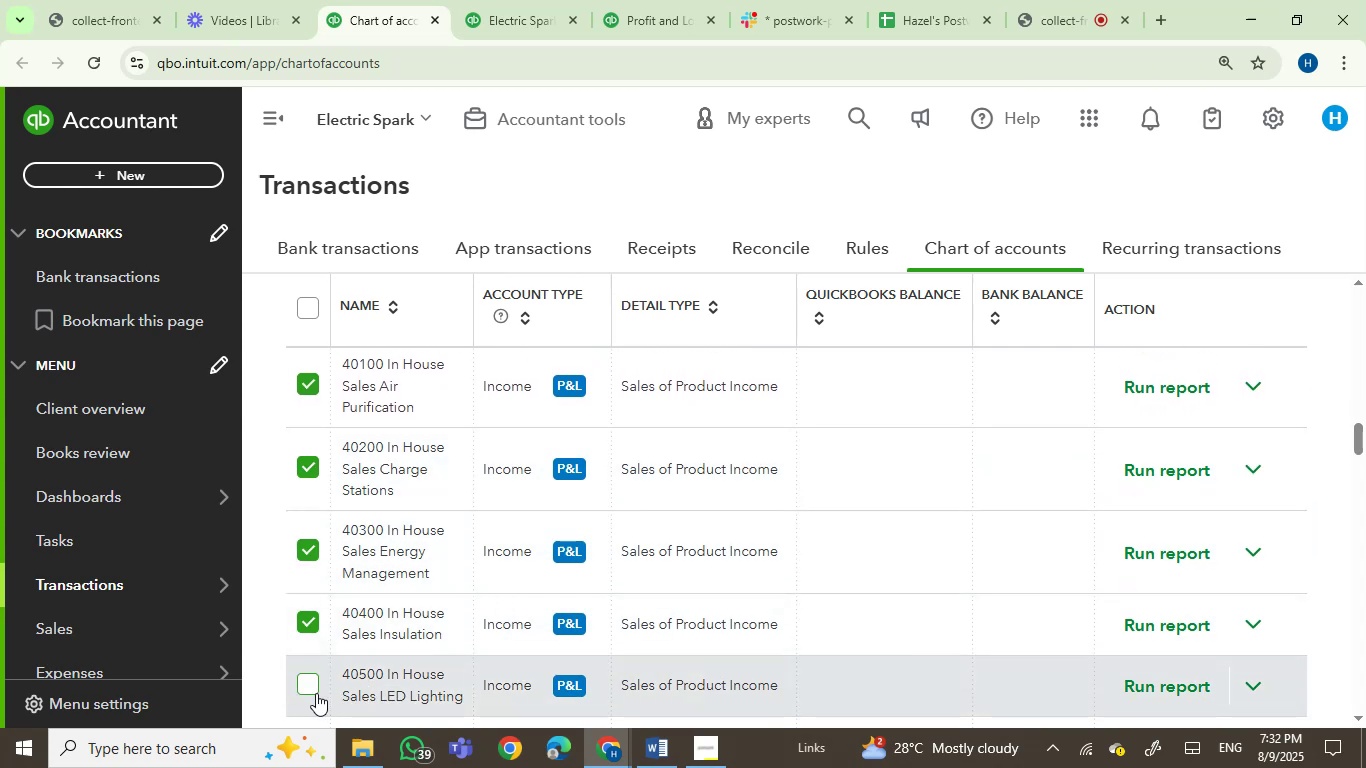 
left_click([310, 684])
 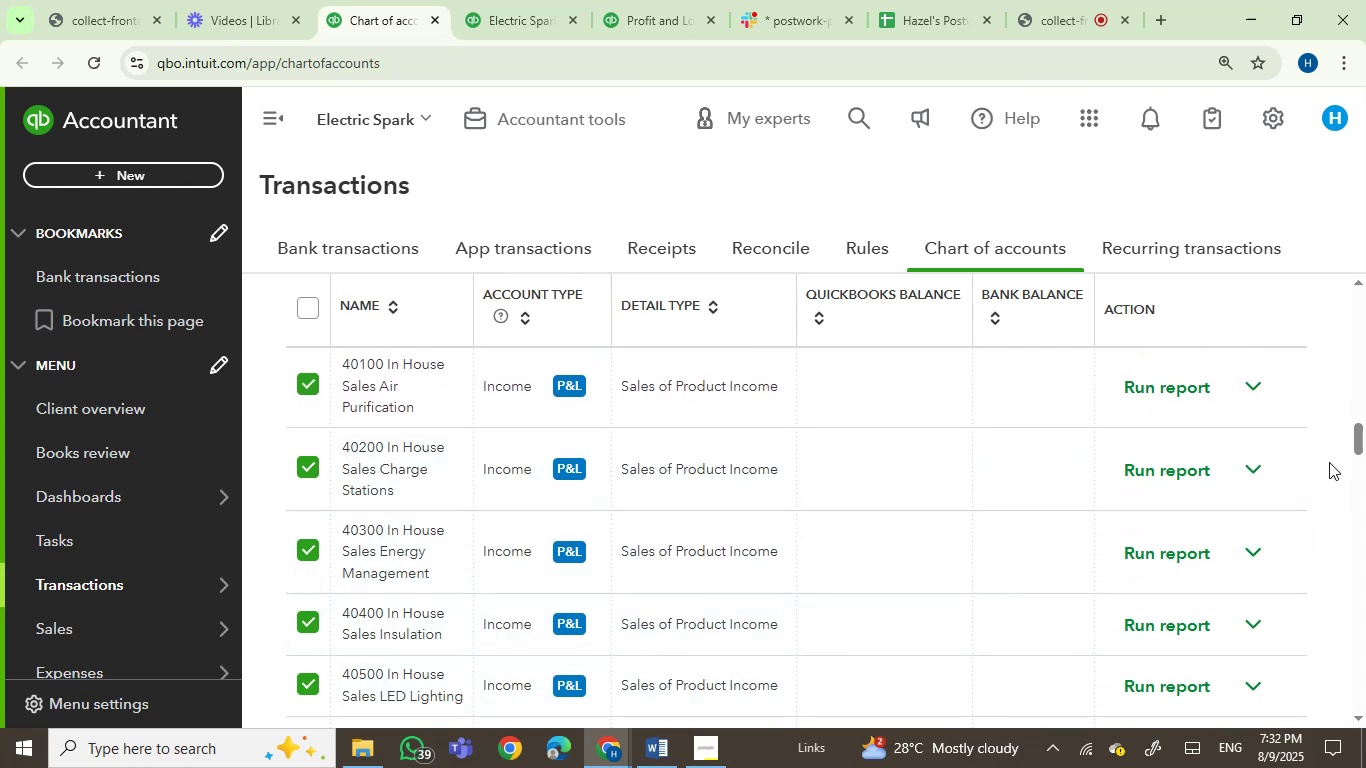 
left_click_drag(start_coordinate=[1356, 441], to_coordinate=[1354, 464])
 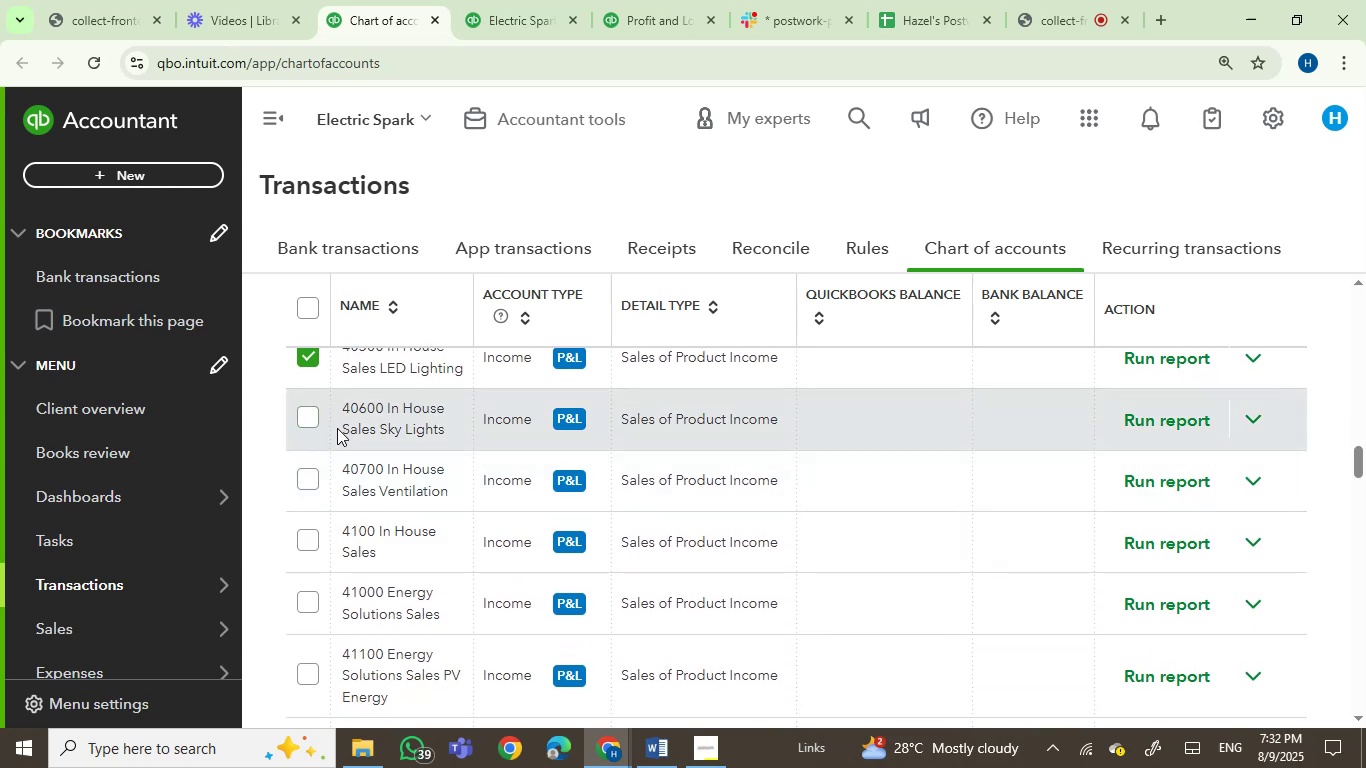 
left_click([301, 426])
 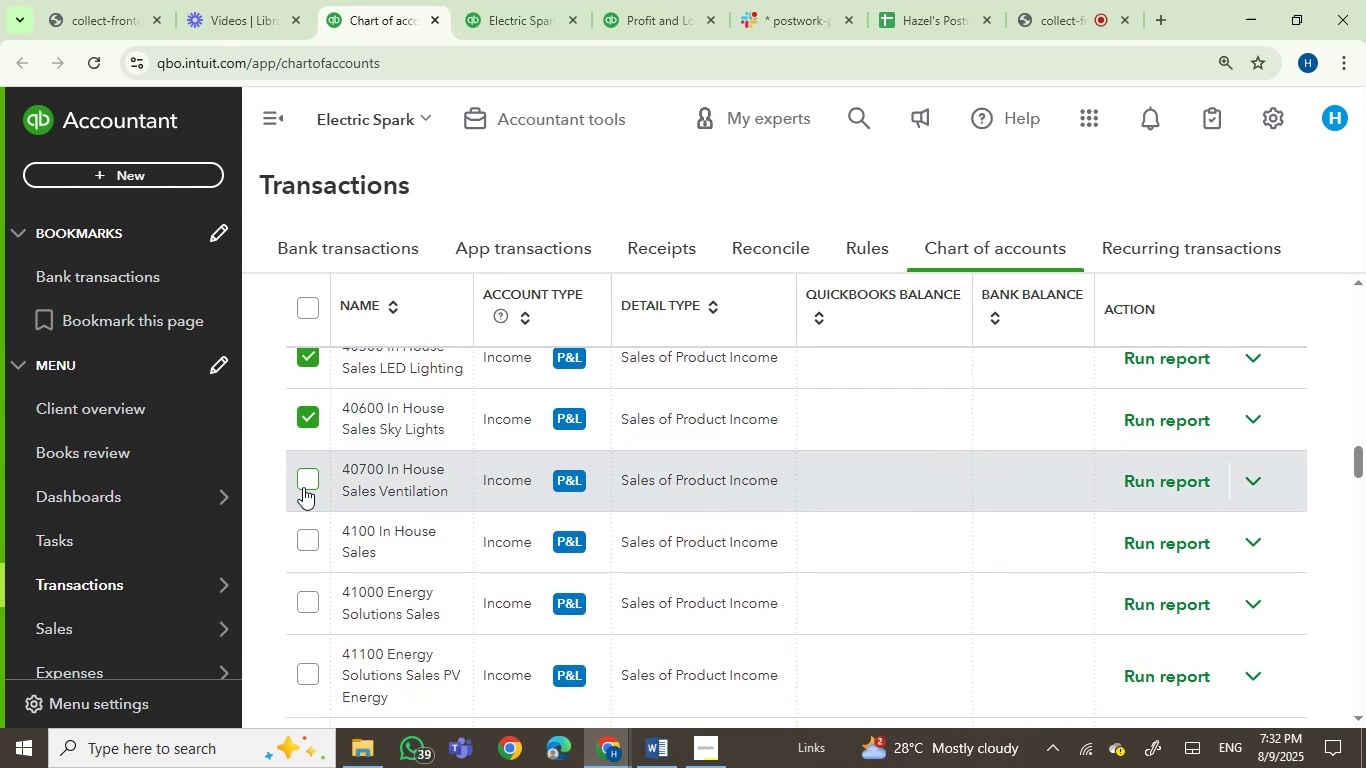 
left_click([304, 484])
 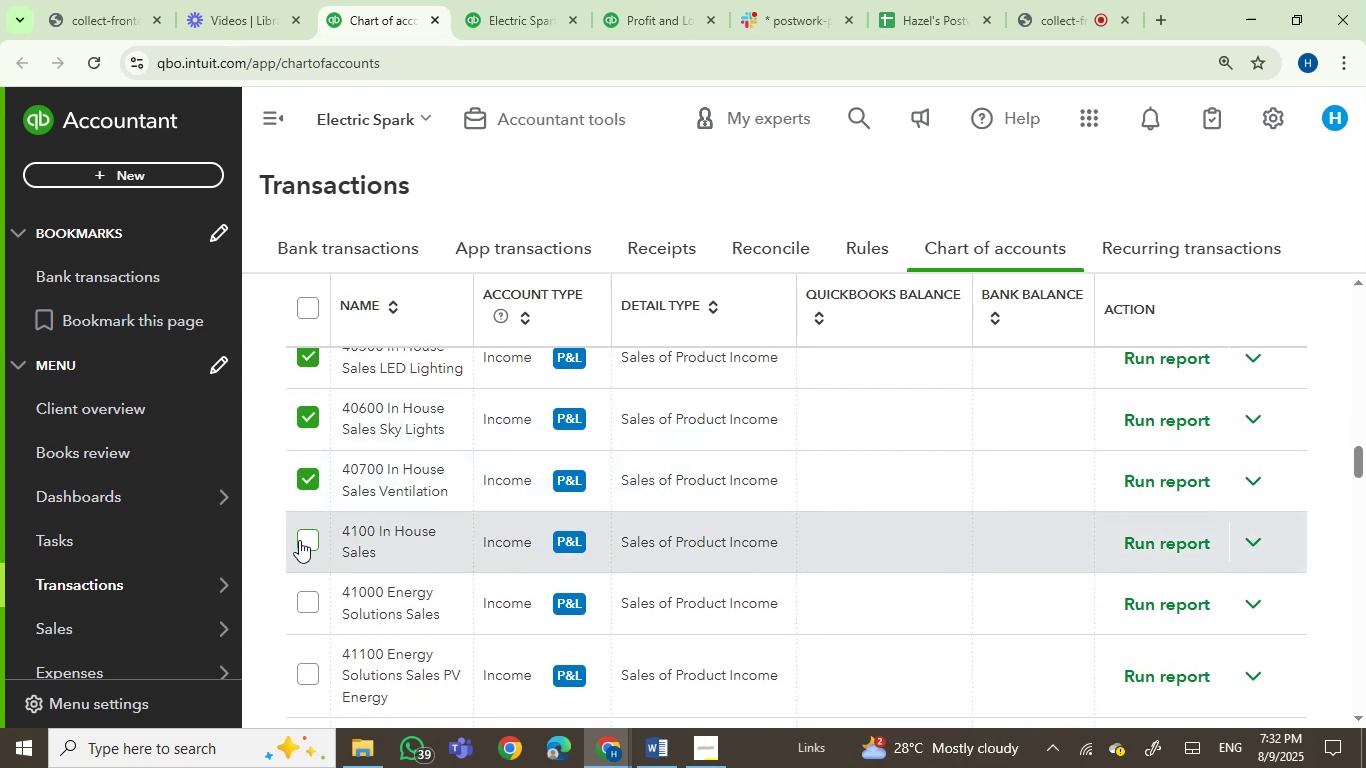 
left_click([304, 539])
 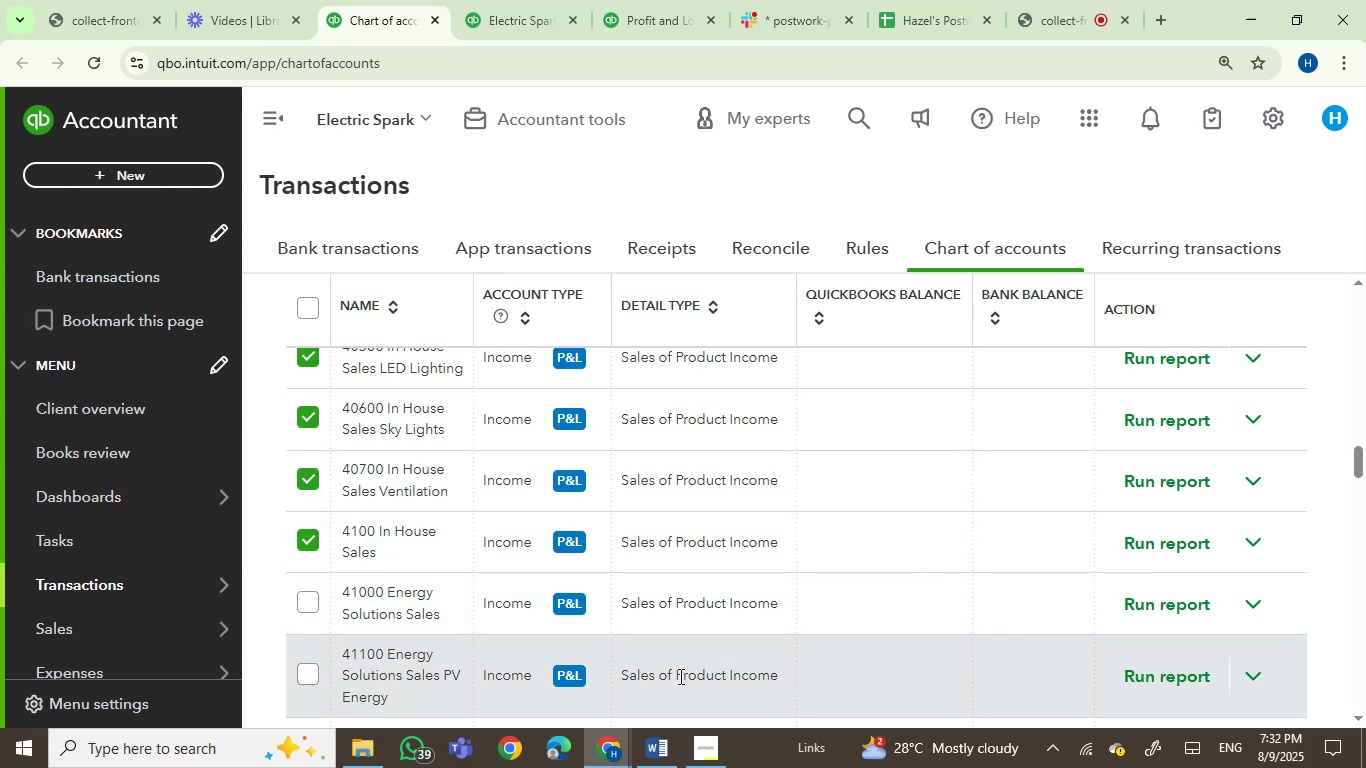 
wait(7.24)
 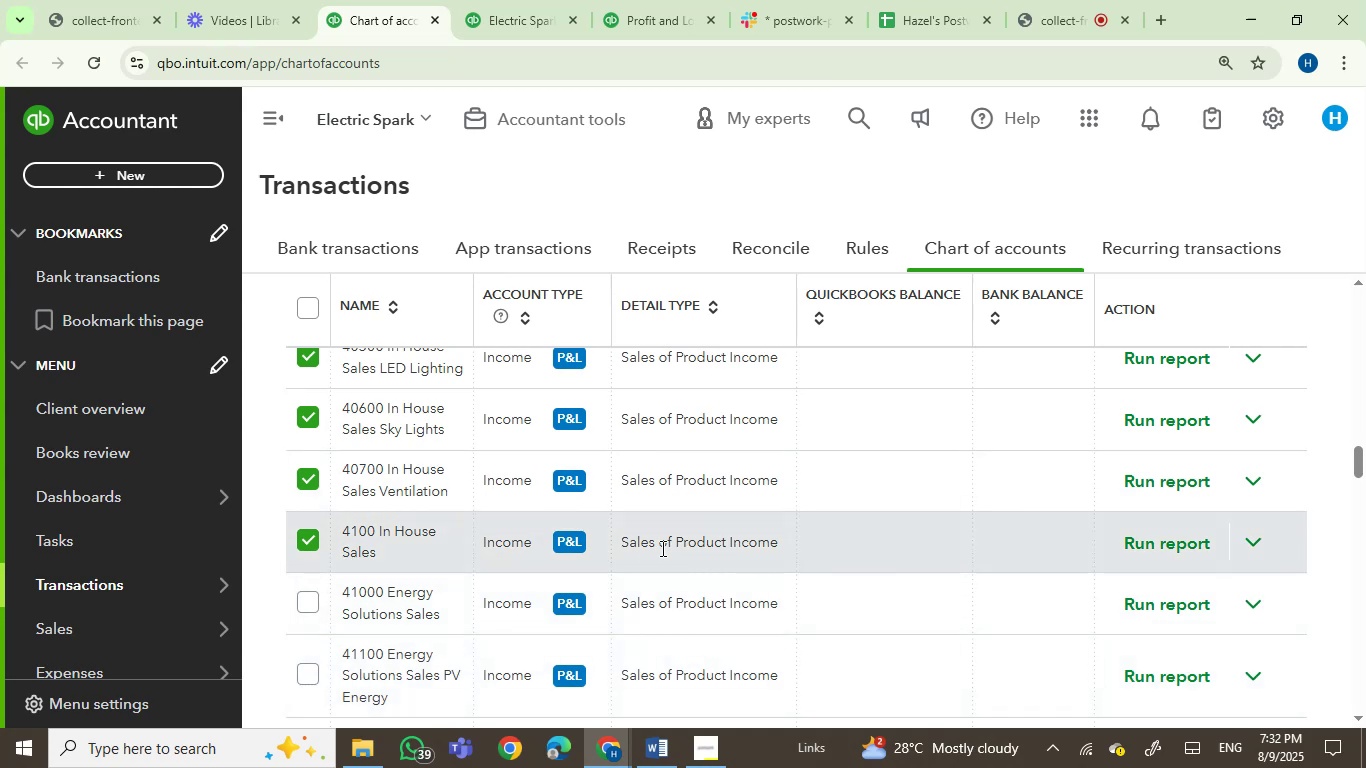 
left_click_drag(start_coordinate=[1358, 462], to_coordinate=[1365, 284])
 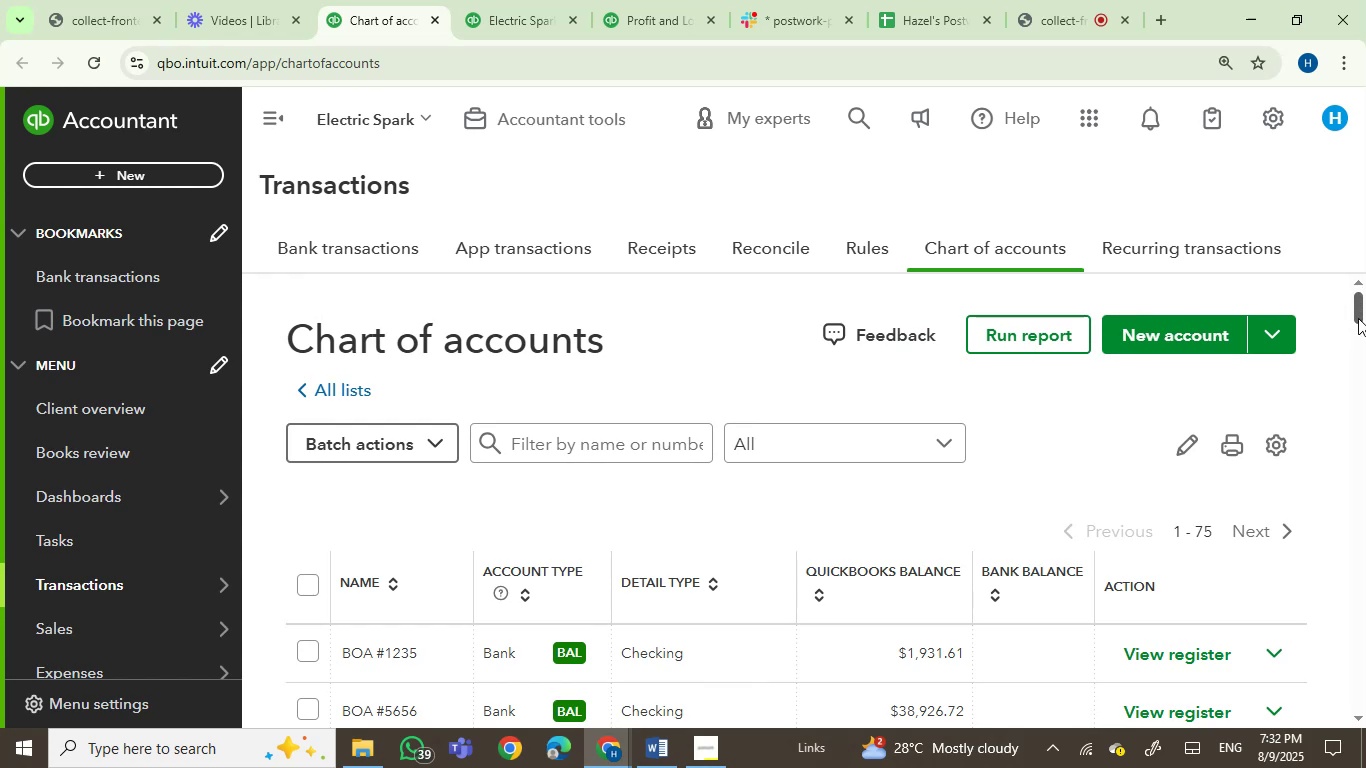 
left_click_drag(start_coordinate=[1358, 318], to_coordinate=[1365, 441])
 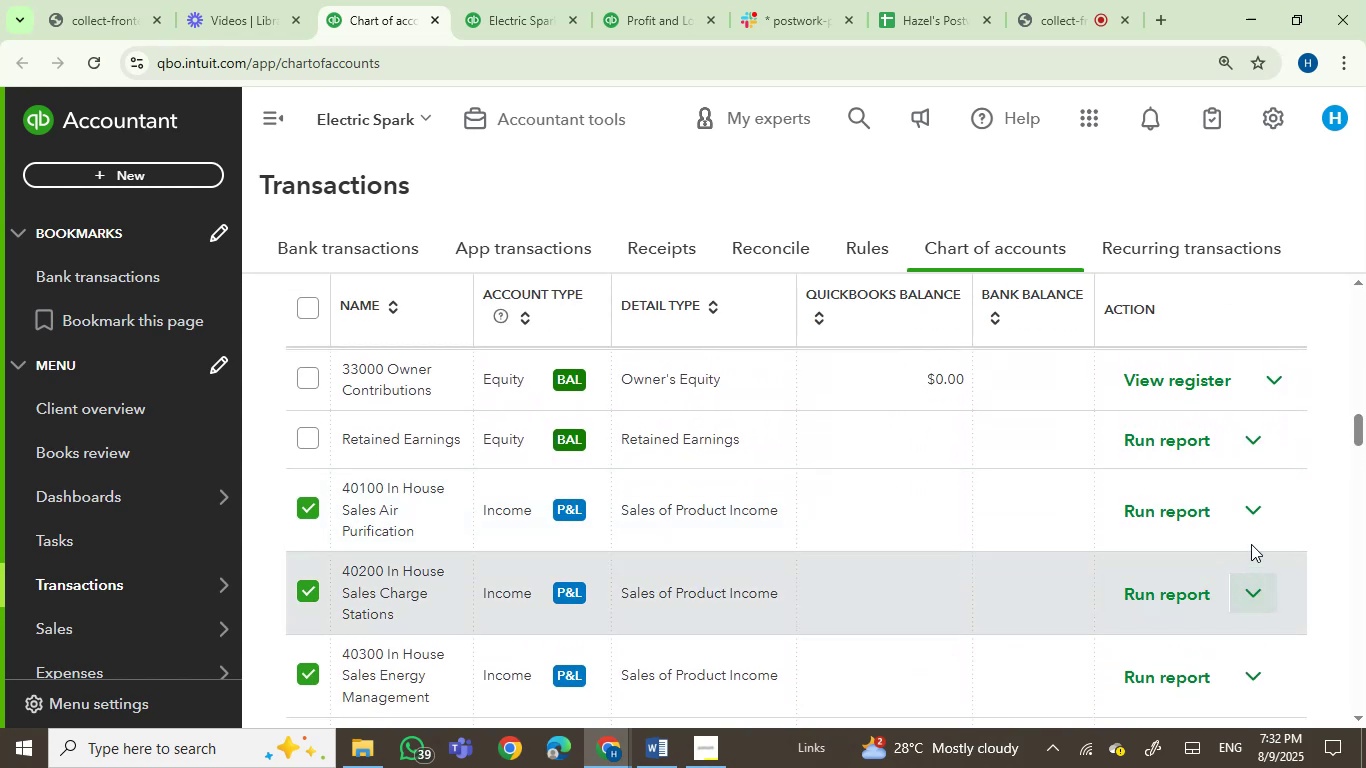 
left_click([1248, 524])
 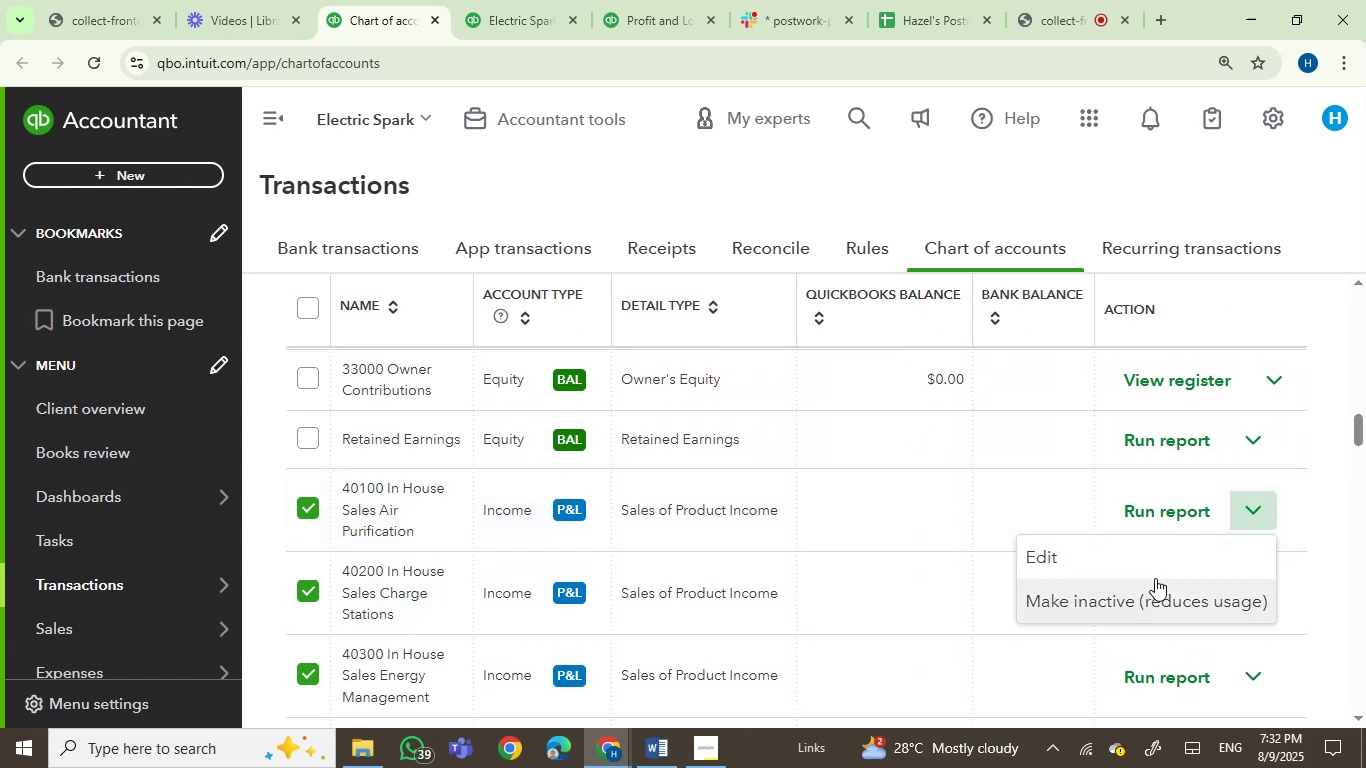 
left_click([1149, 596])
 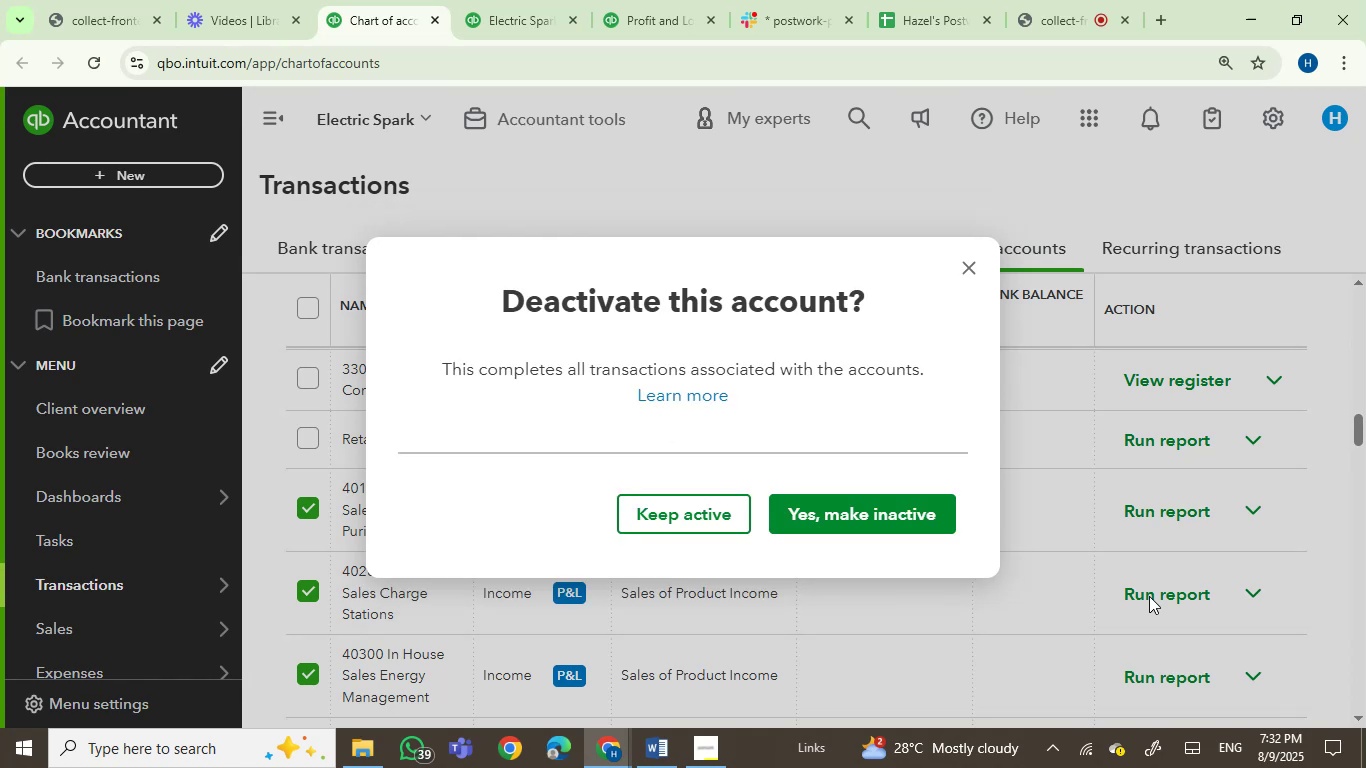 
left_click([805, 511])
 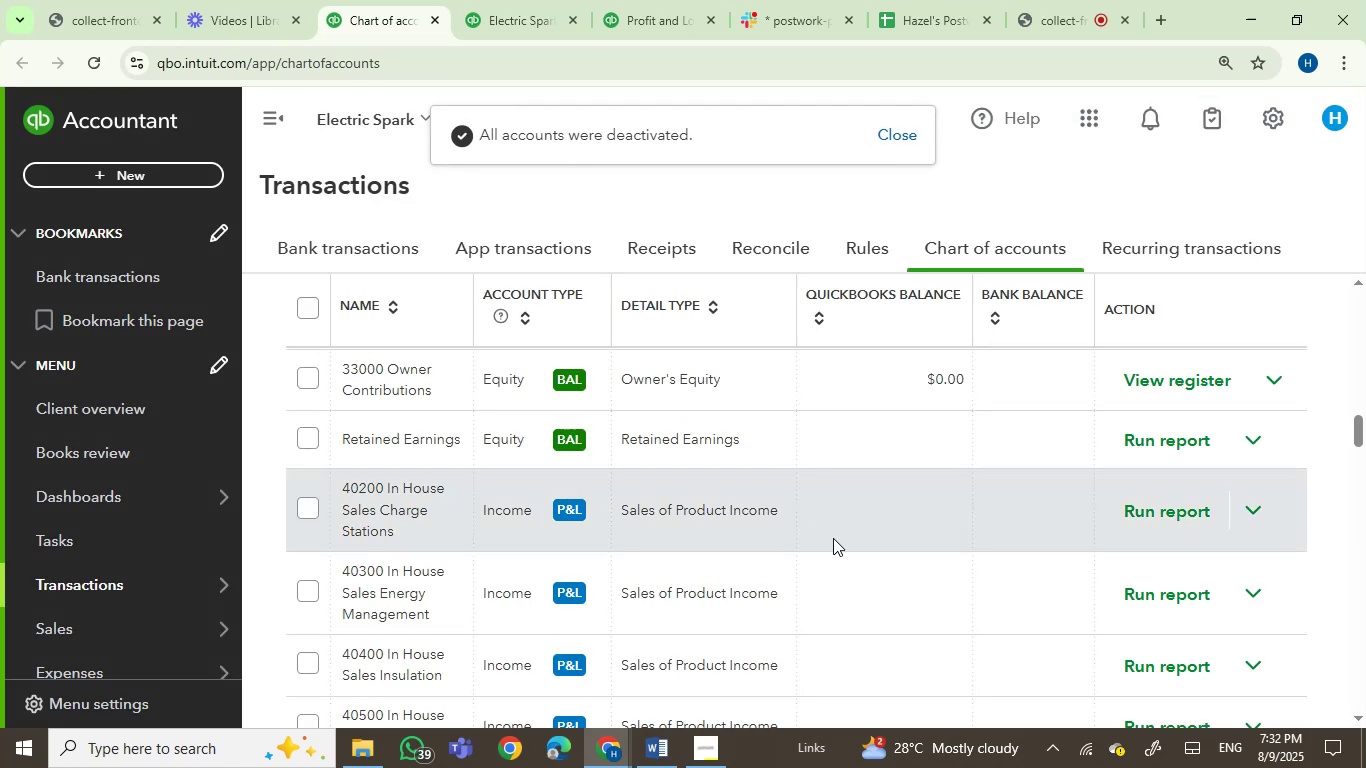 
wait(6.93)
 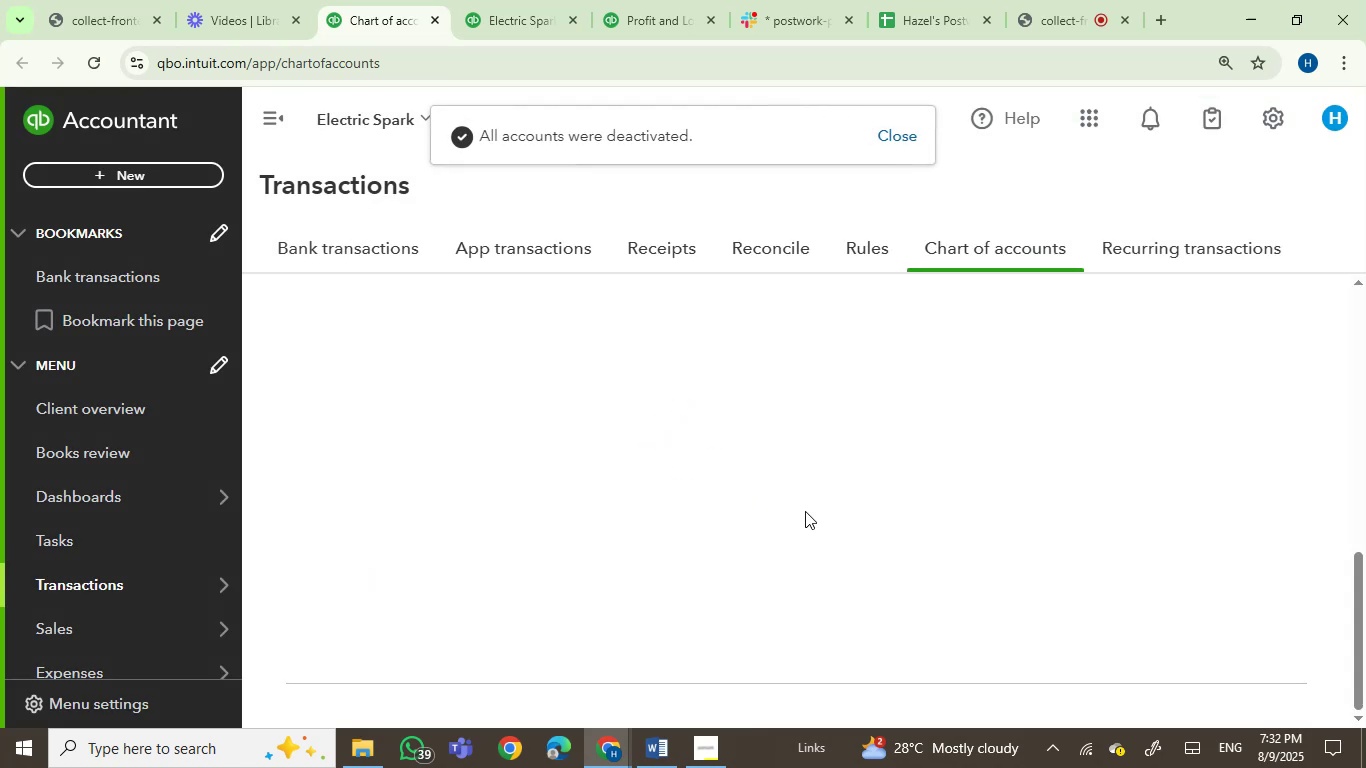 
left_click([1254, 517])
 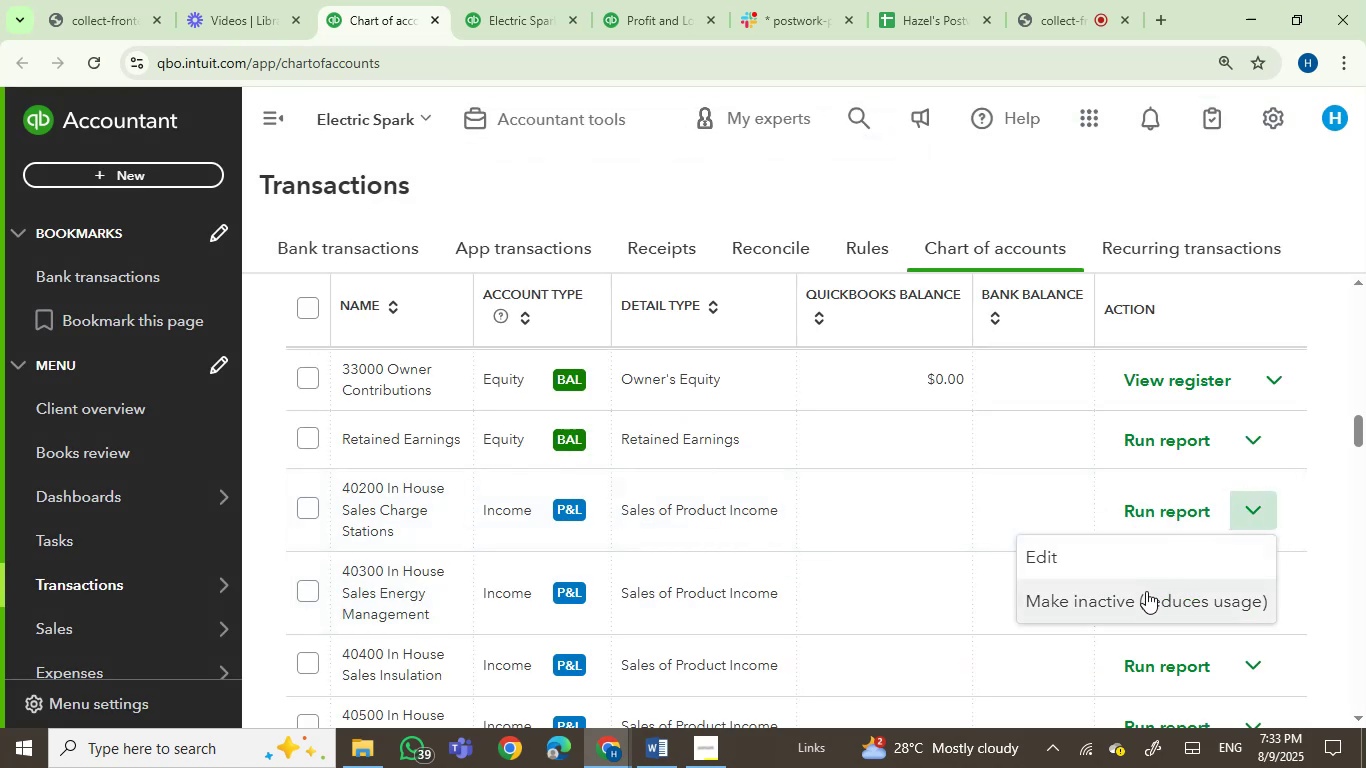 
left_click([1133, 603])
 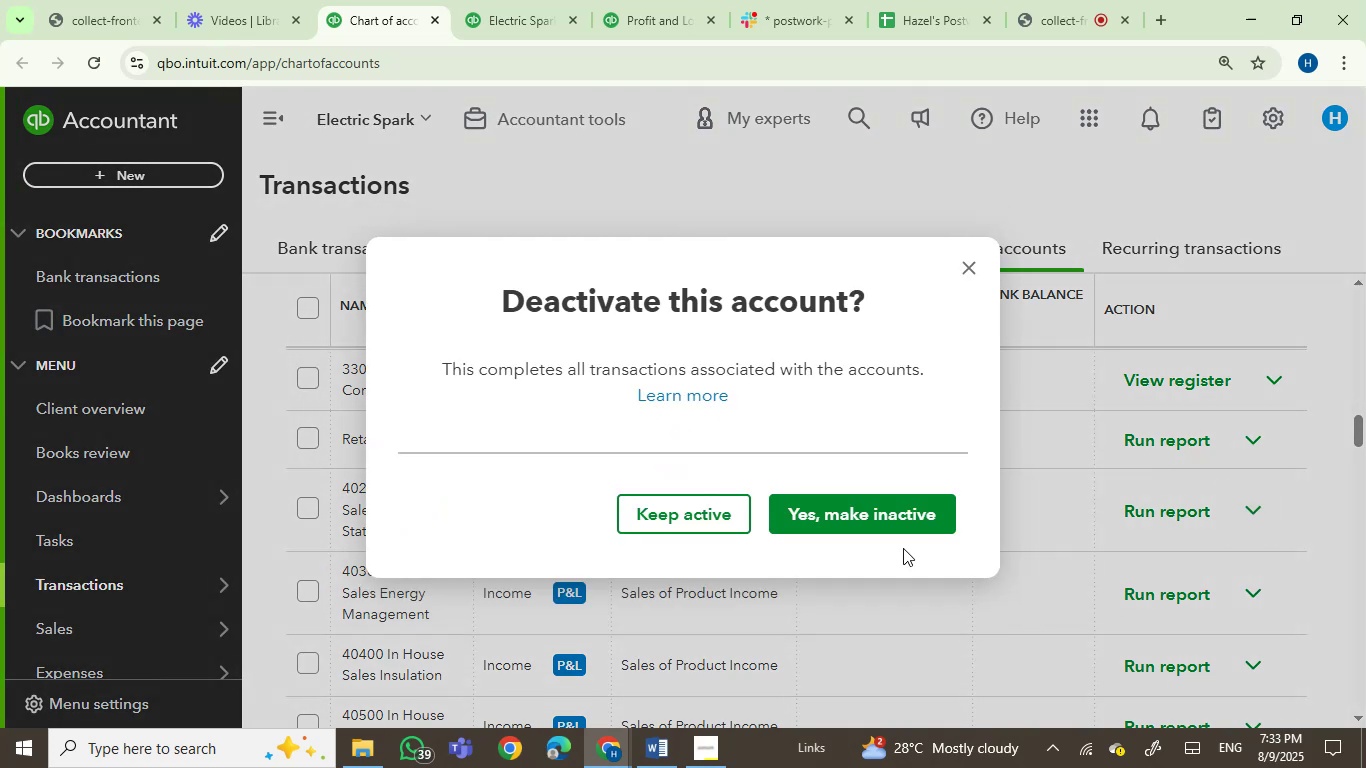 
left_click([864, 510])
 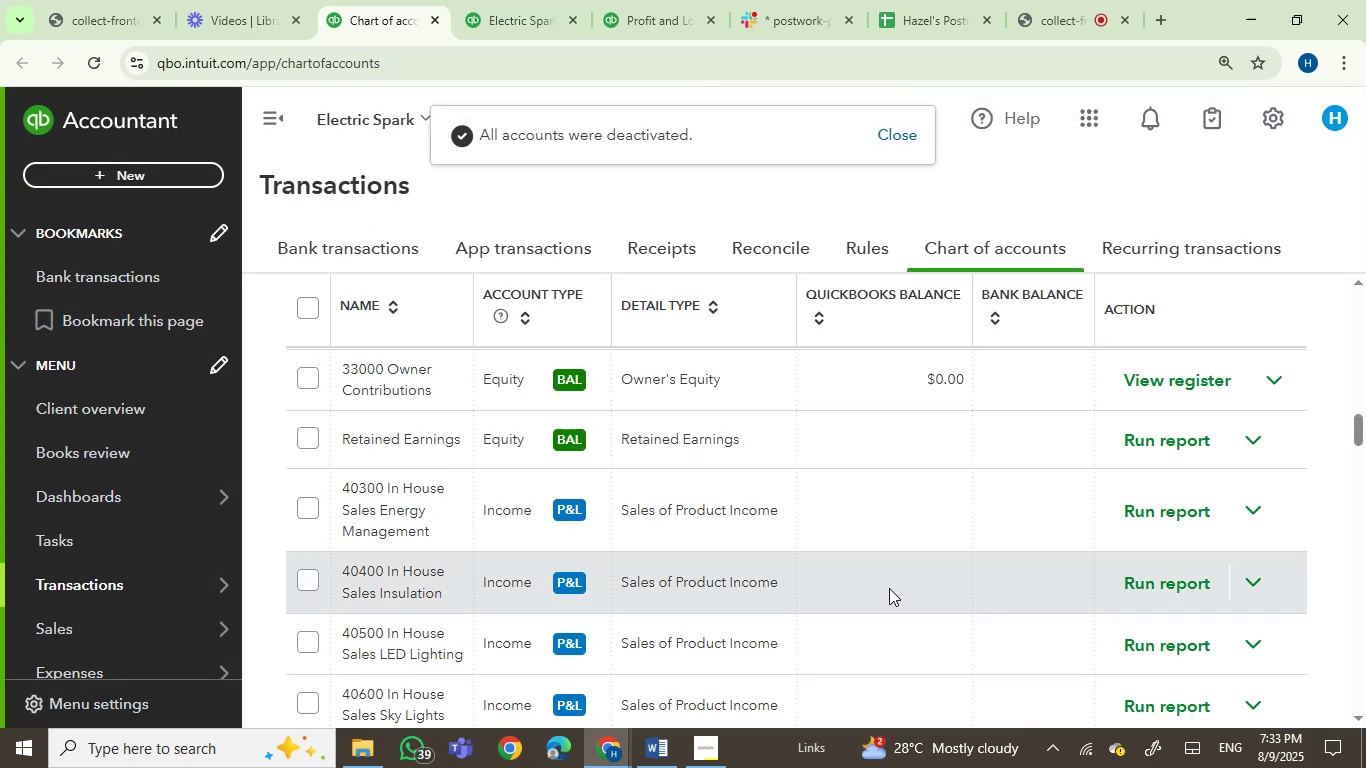 
wait(6.62)
 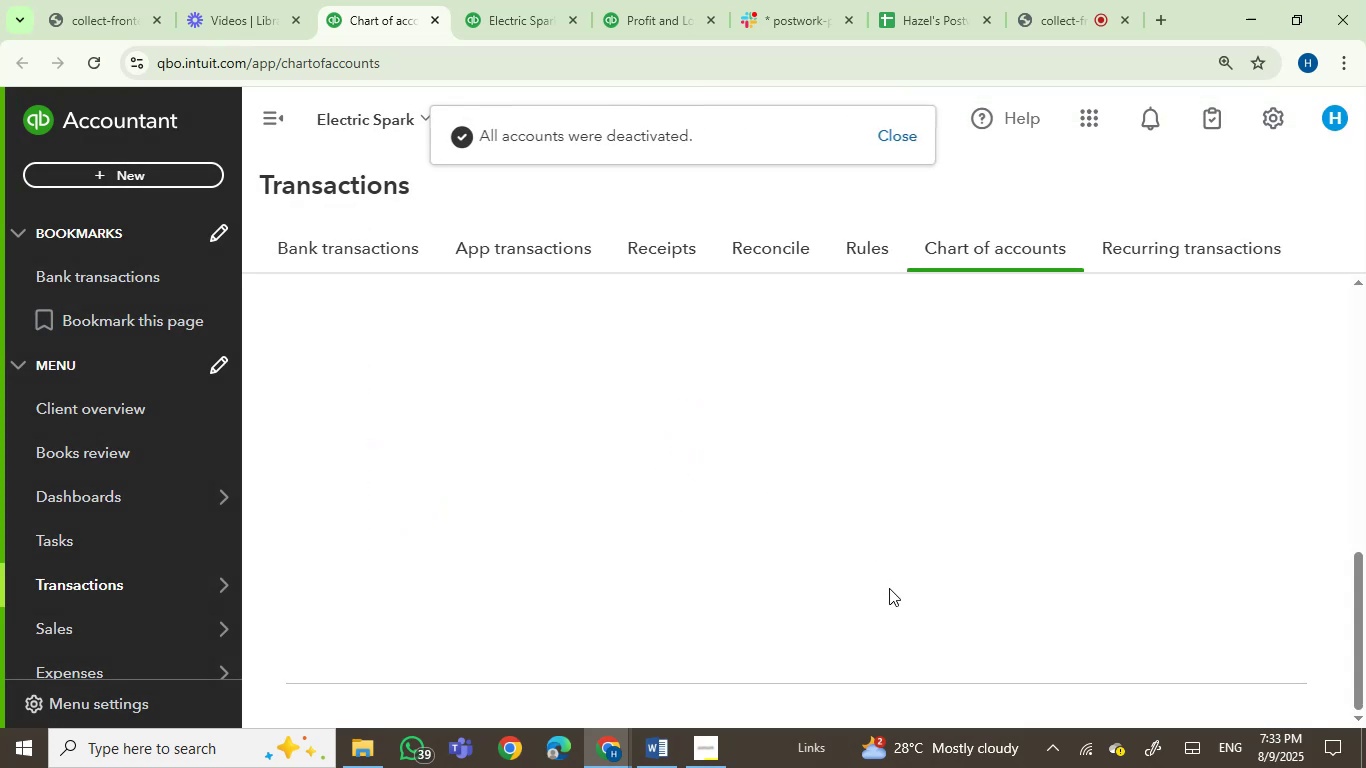 
left_click([1042, 13])
 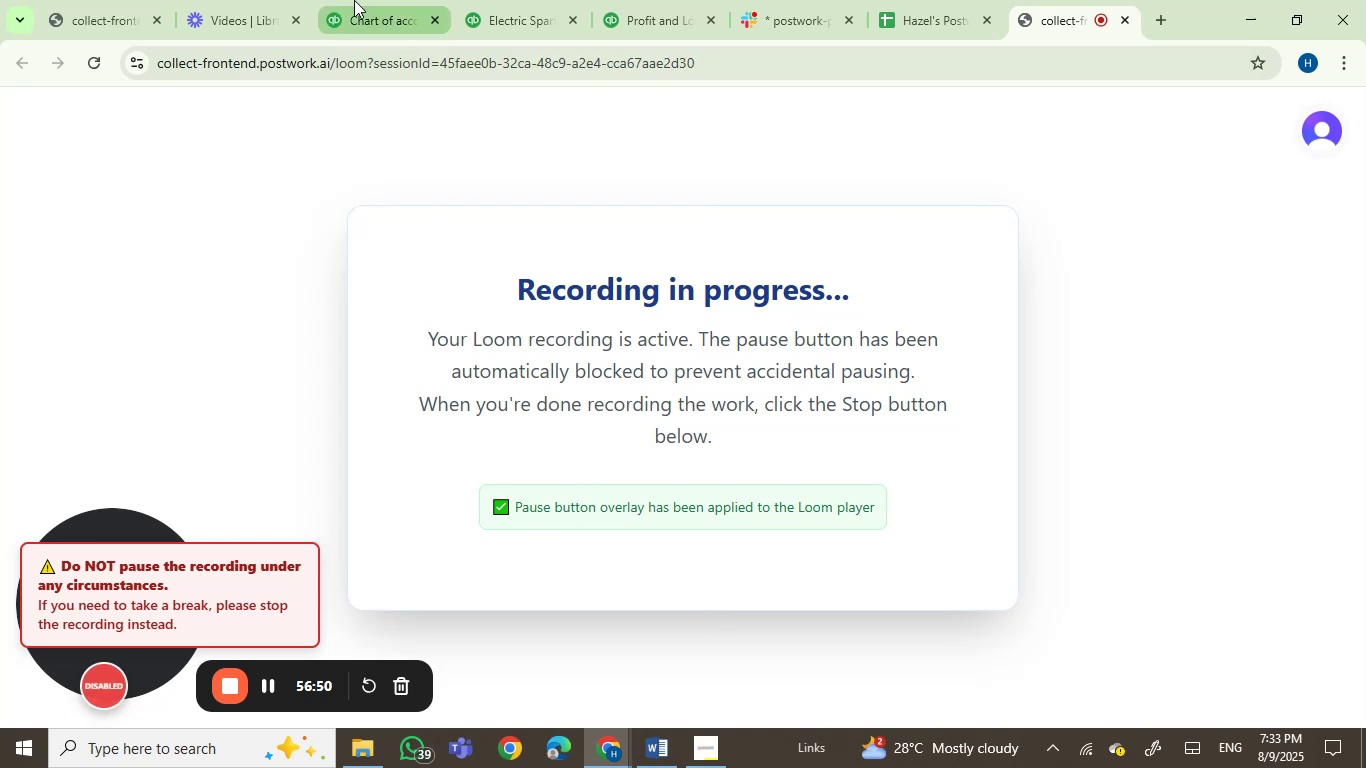 
left_click([483, 4])
 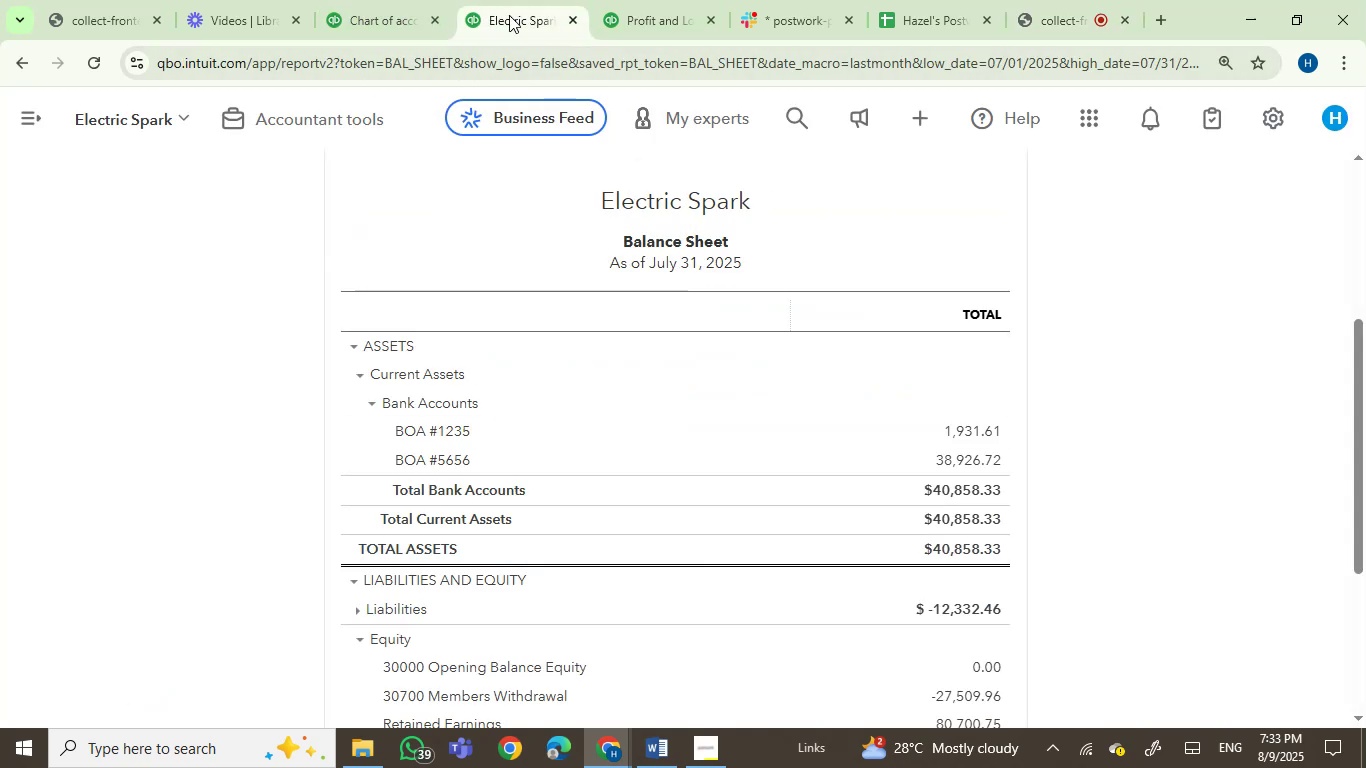 
left_click([397, 0])
 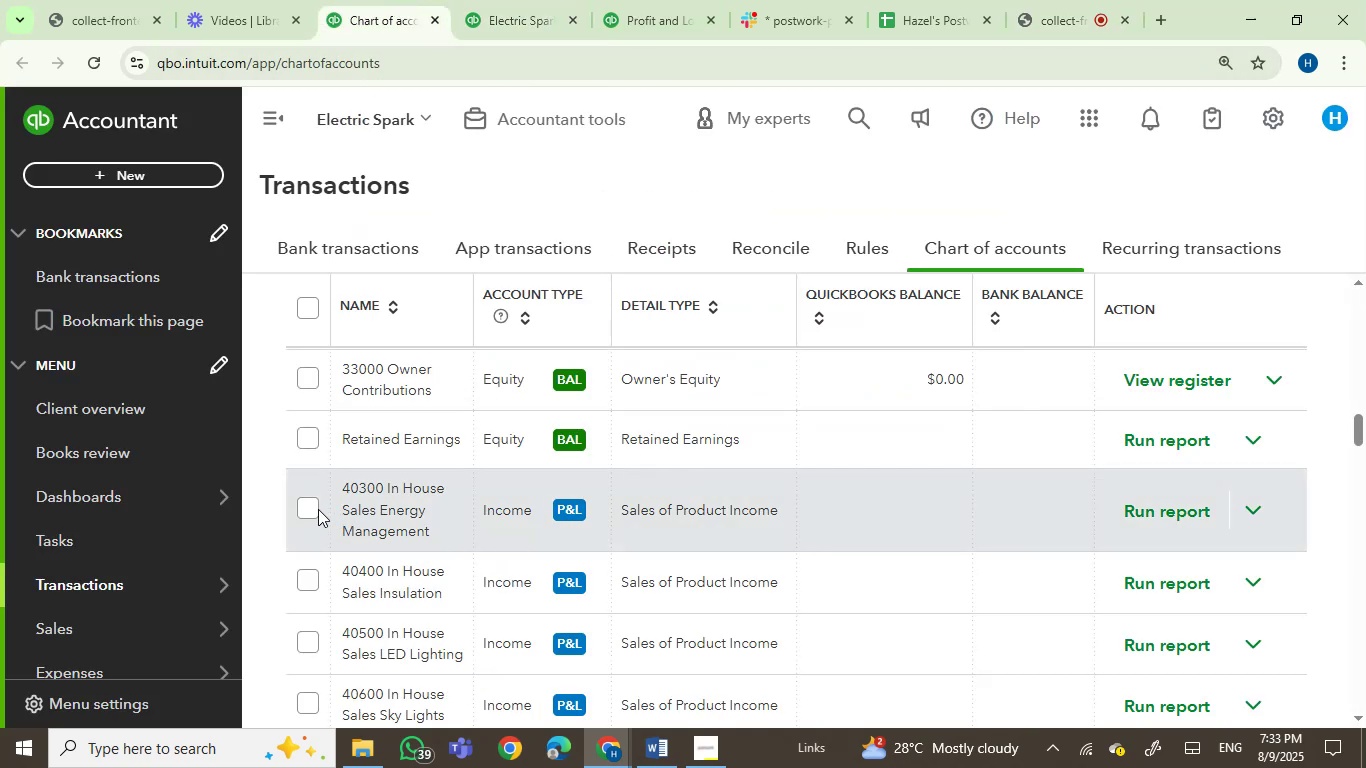 
left_click([305, 507])
 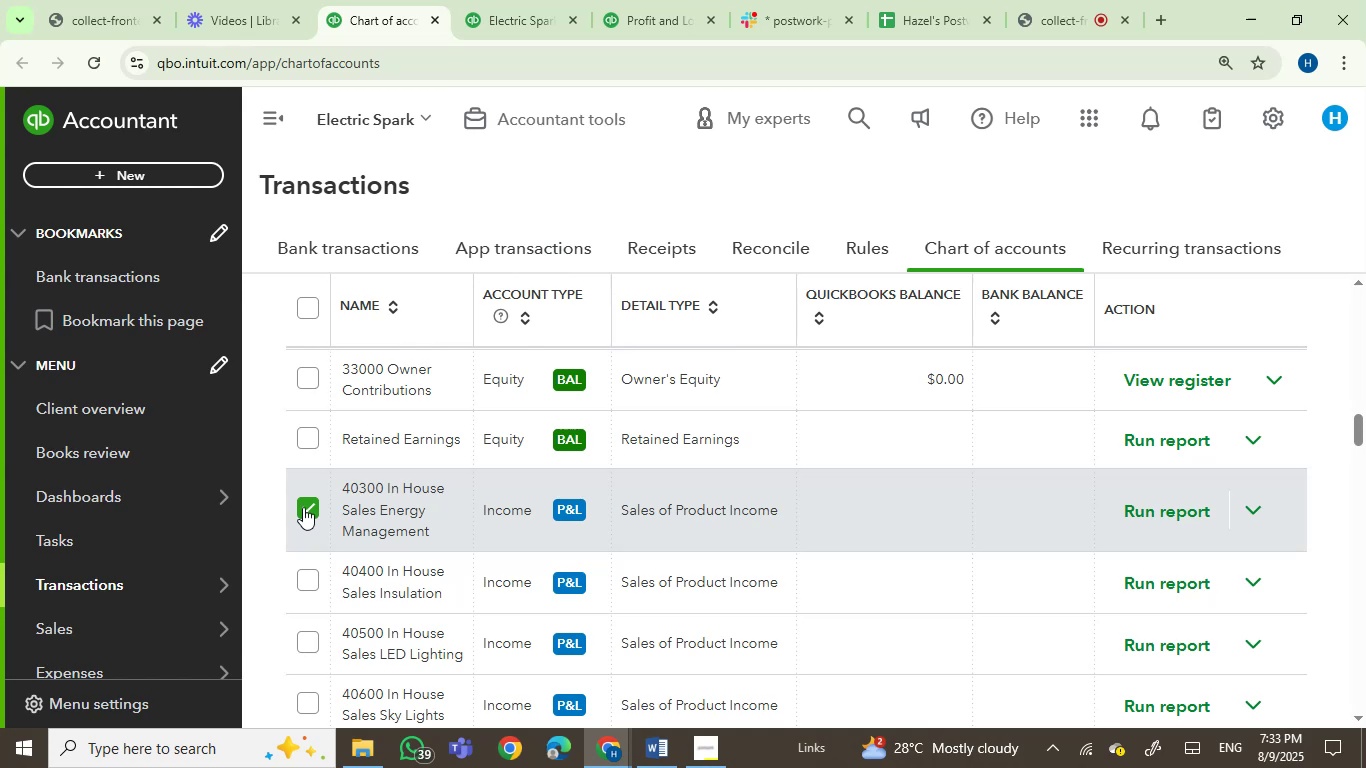 
wait(5.87)
 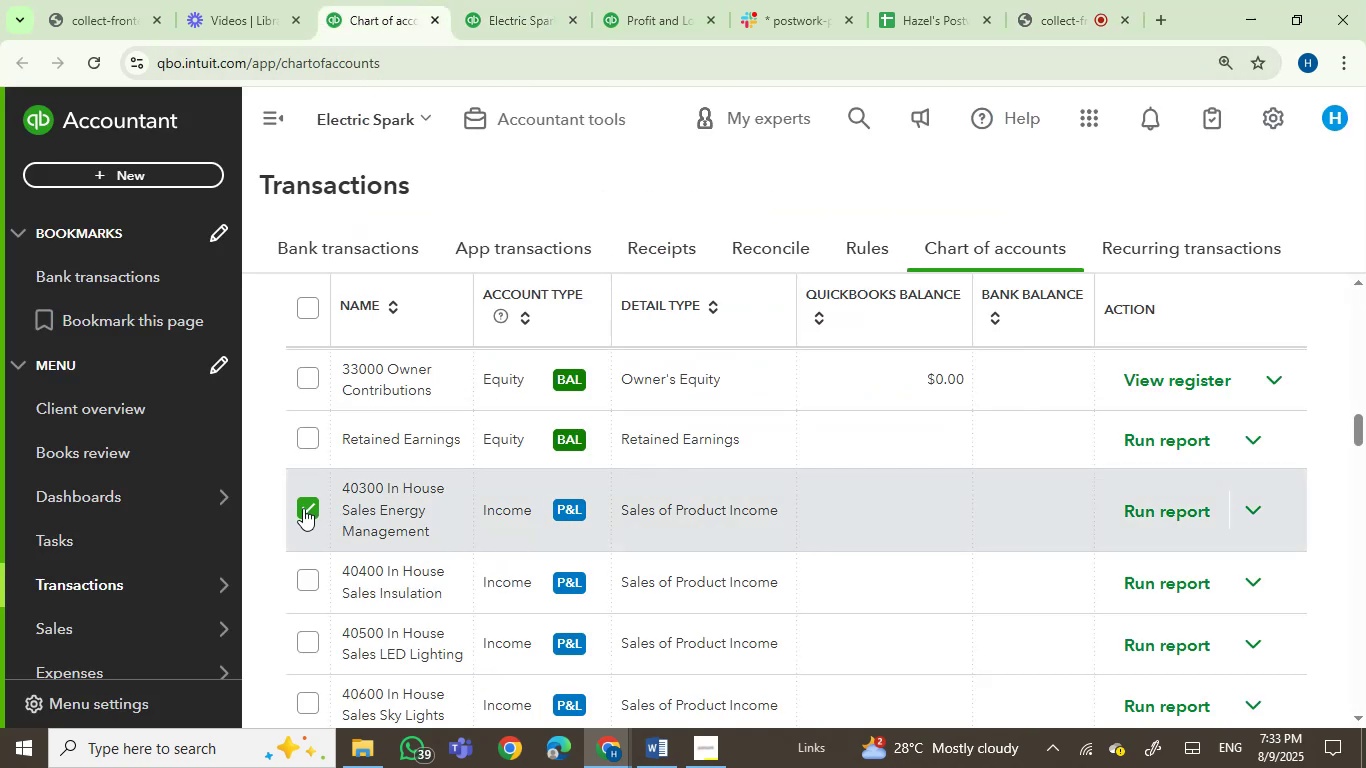 
left_click([1252, 513])
 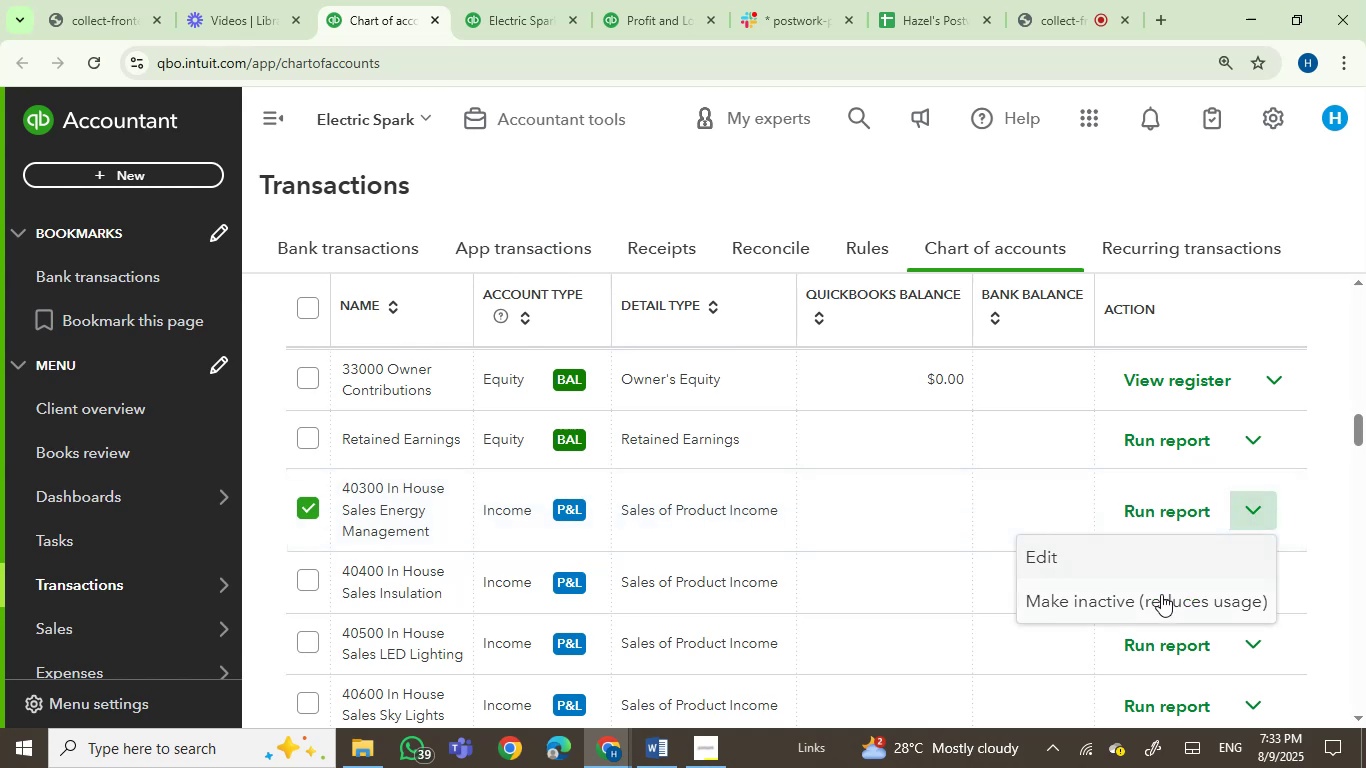 
left_click([1159, 601])
 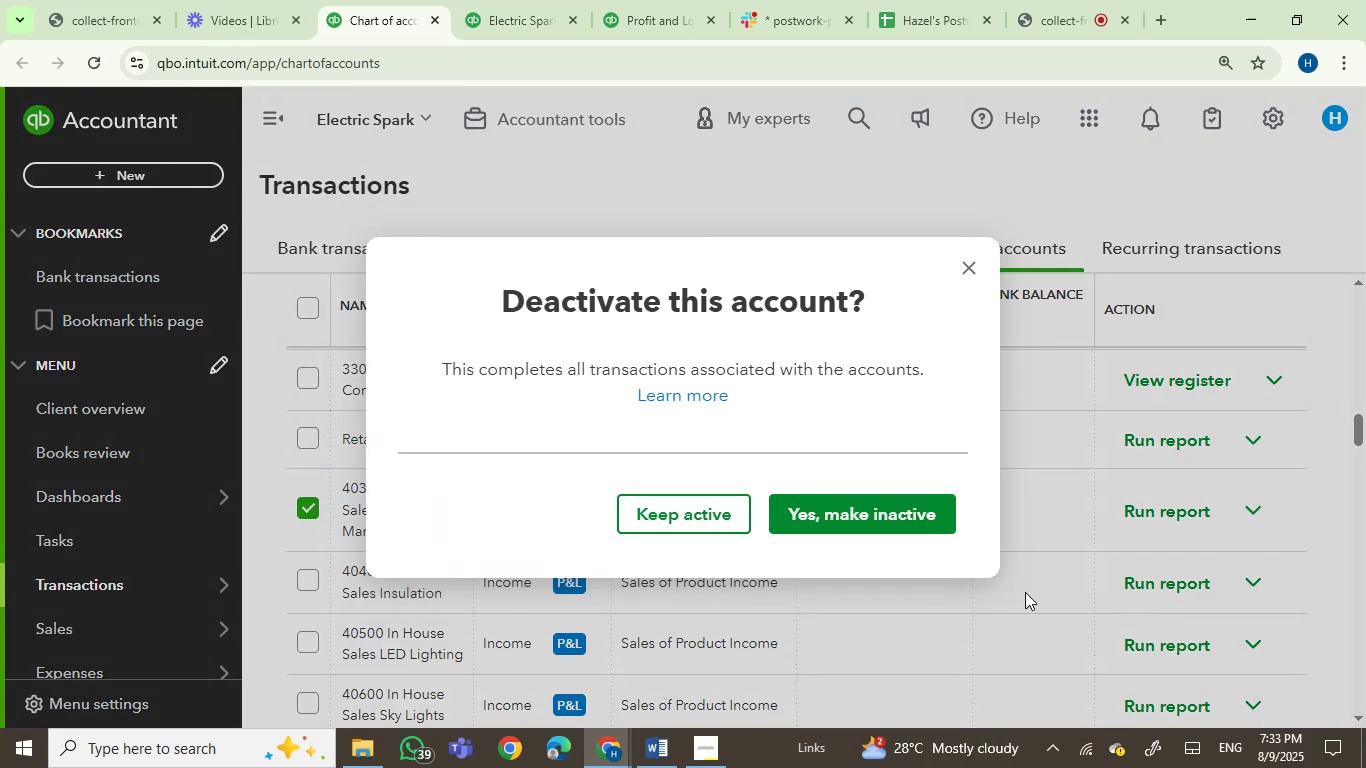 
left_click([891, 519])
 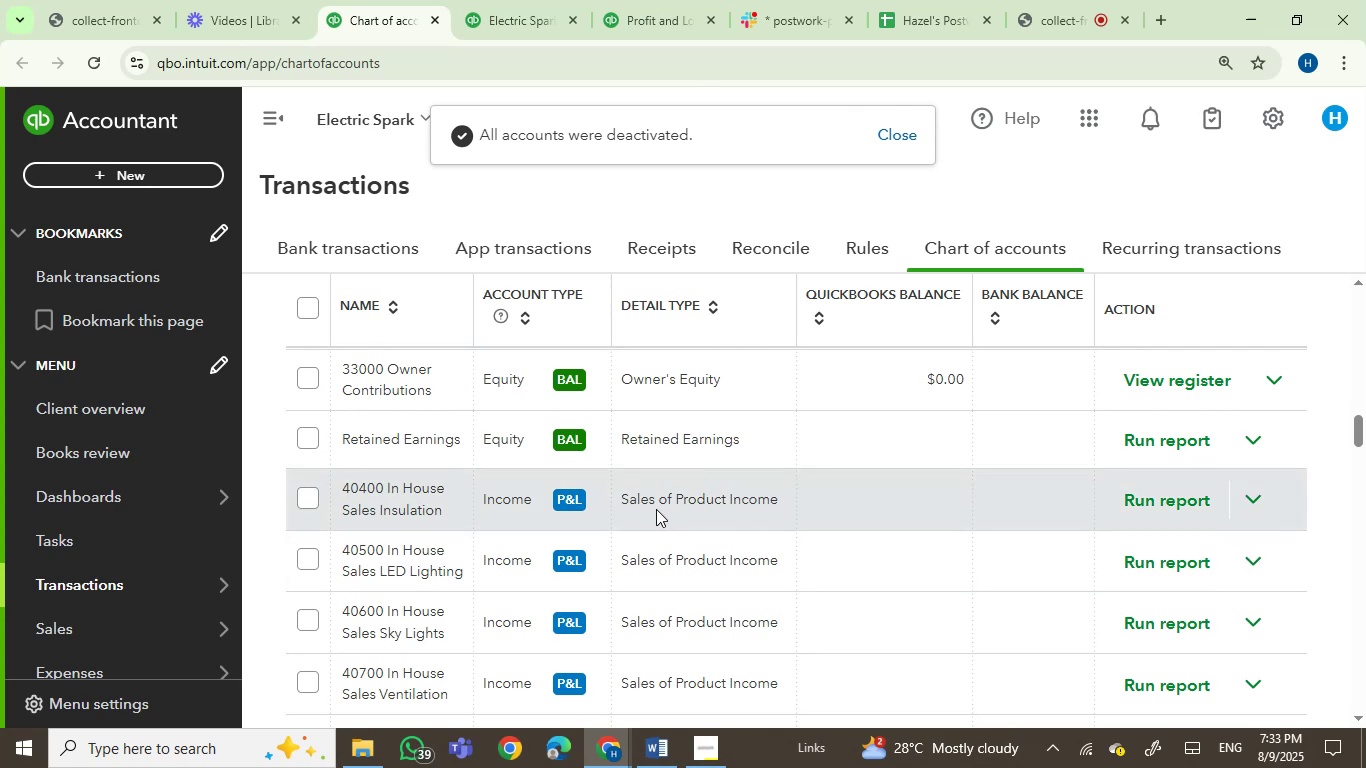 
wait(5.82)
 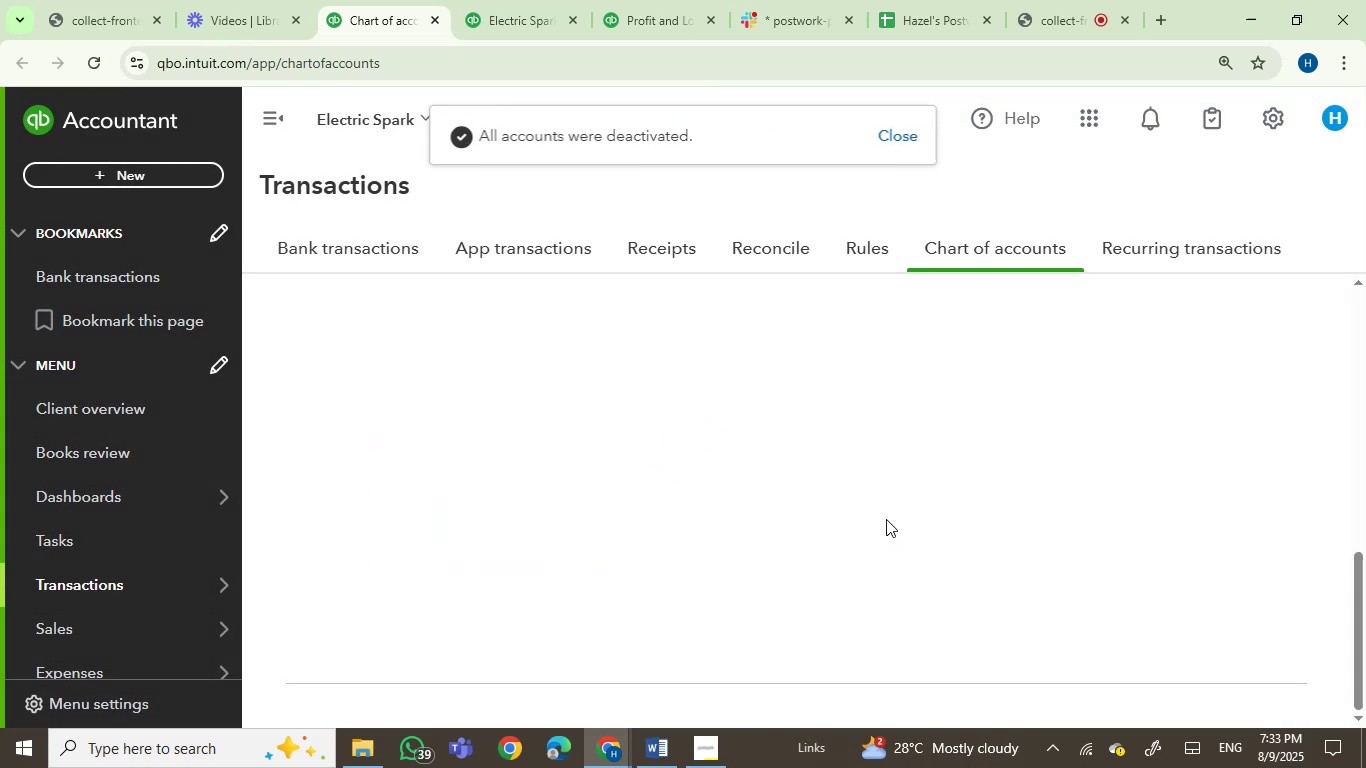 
left_click([1255, 504])
 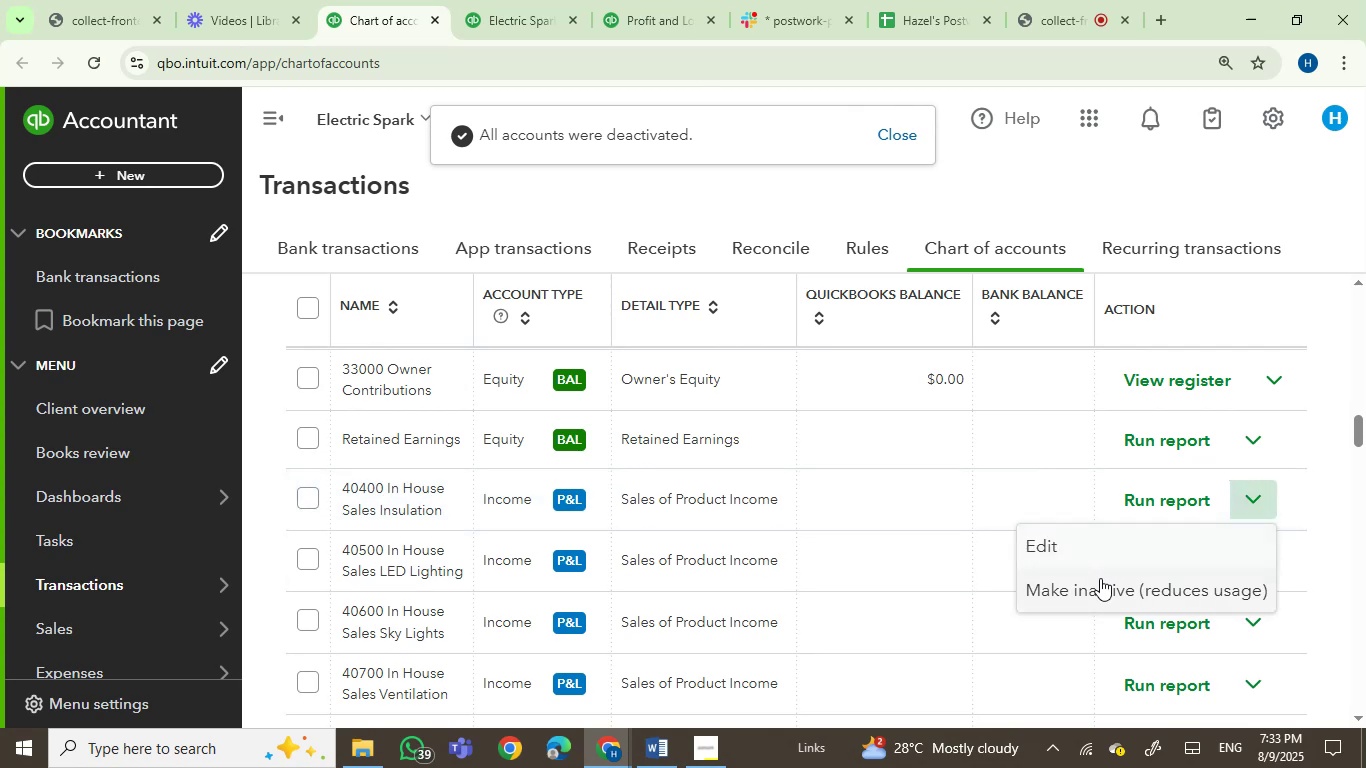 
left_click([1100, 588])
 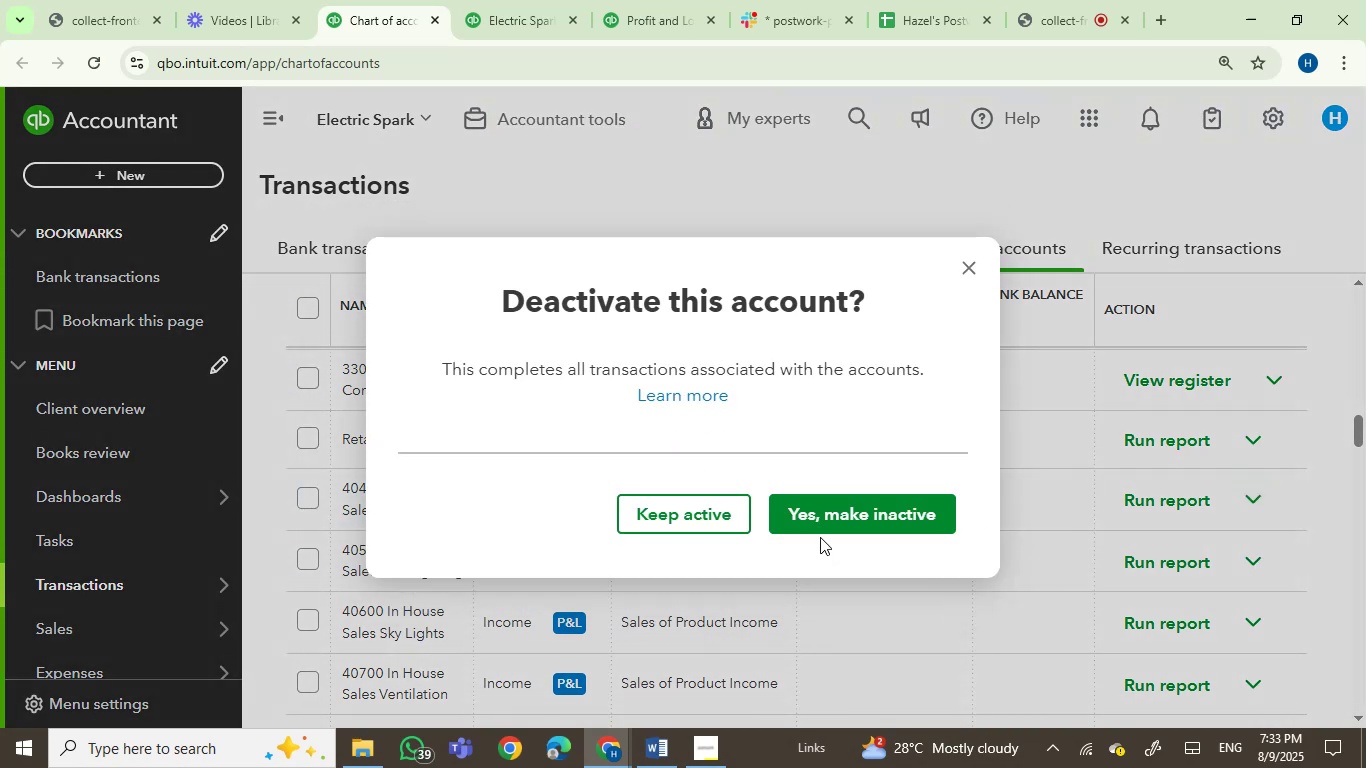 
left_click([839, 517])
 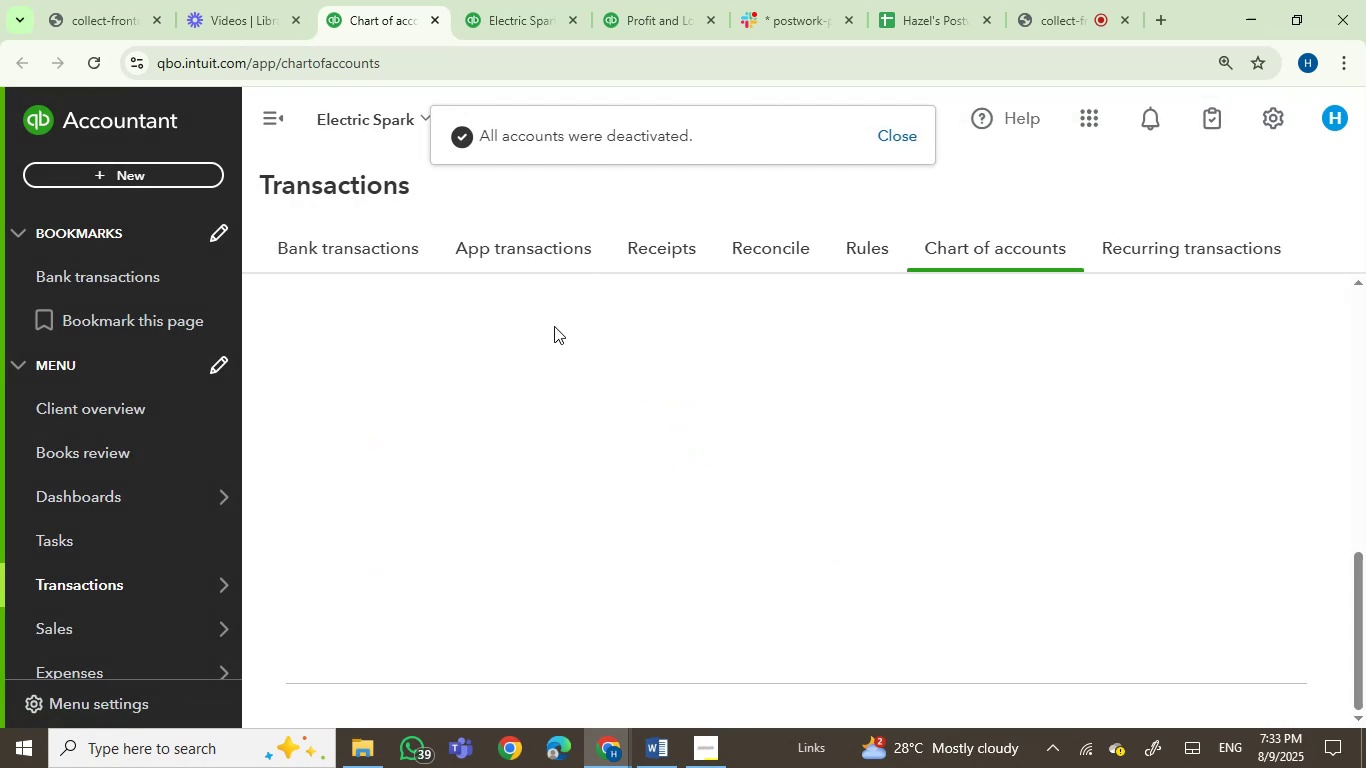 
left_click([487, 3])
 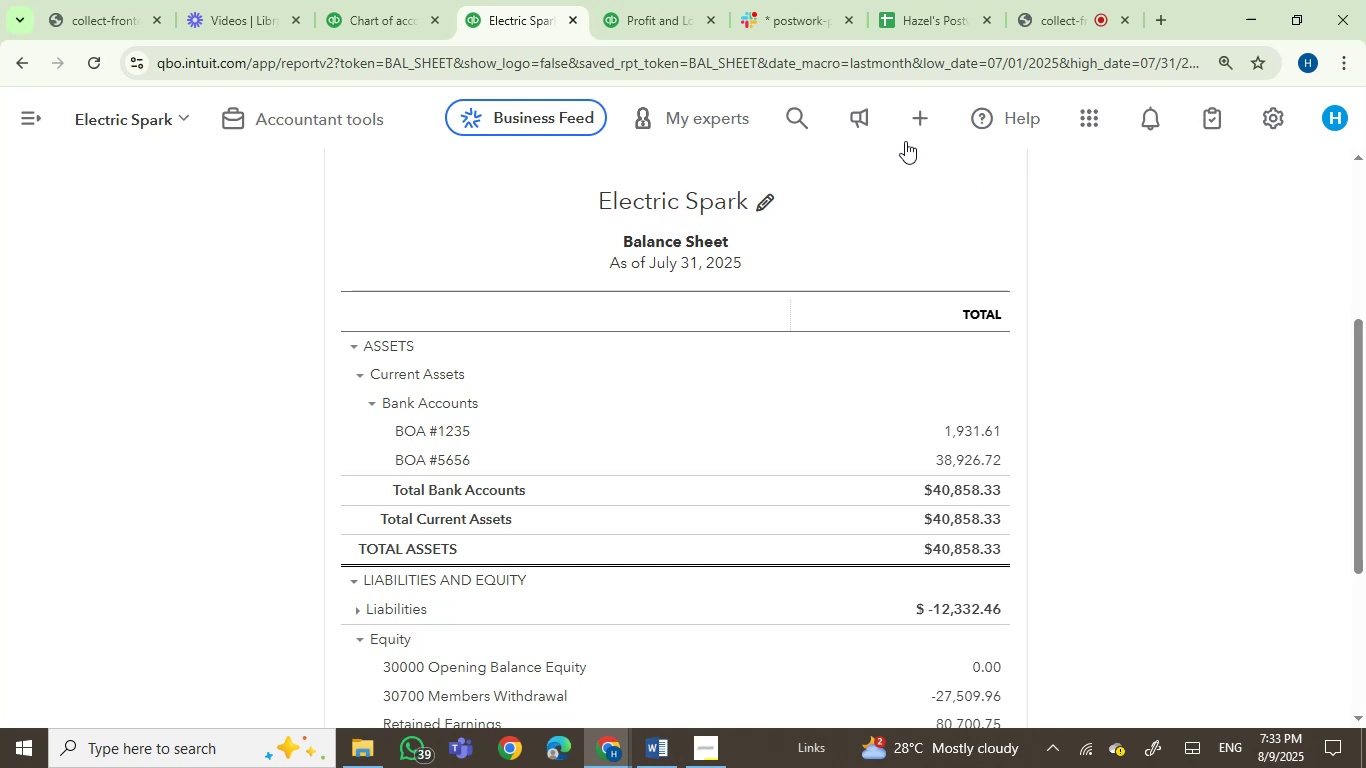 
left_click([649, 0])
 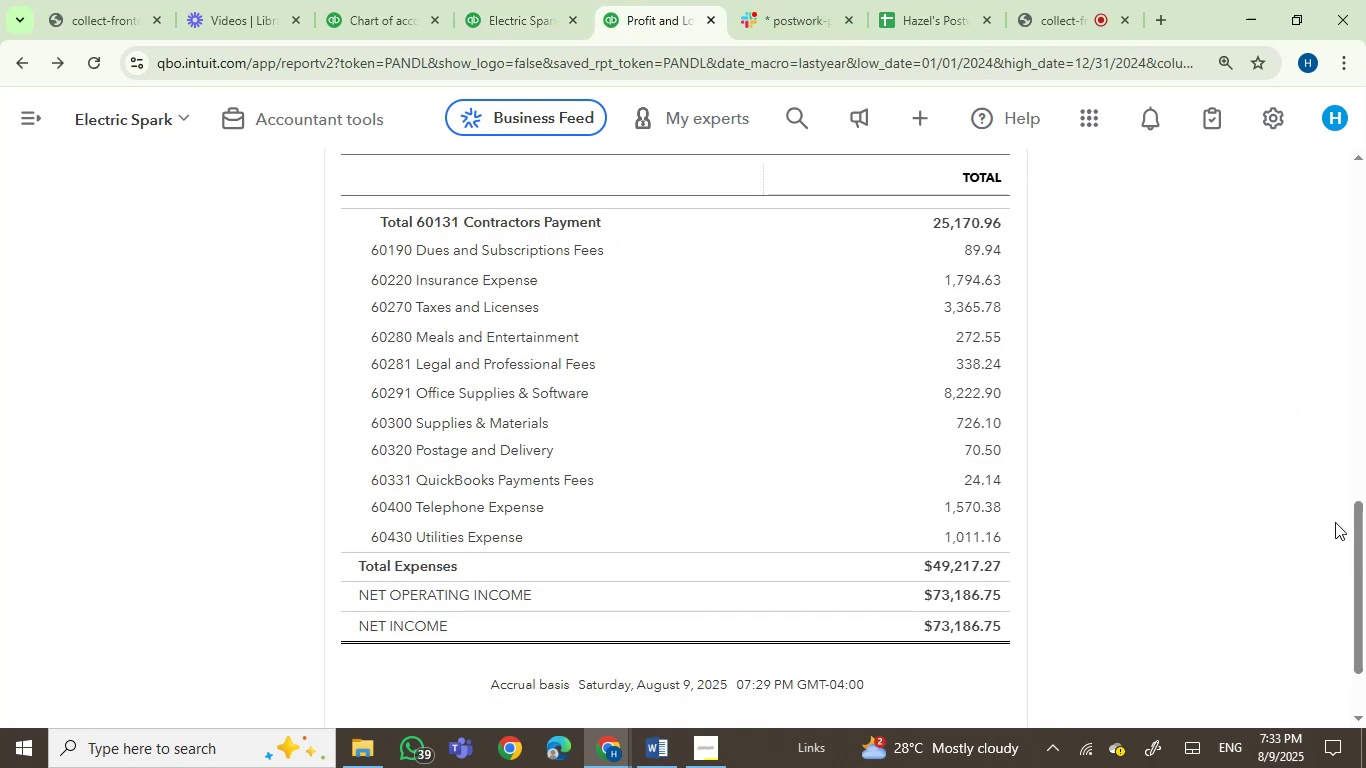 
left_click_drag(start_coordinate=[1355, 551], to_coordinate=[1365, 180])
 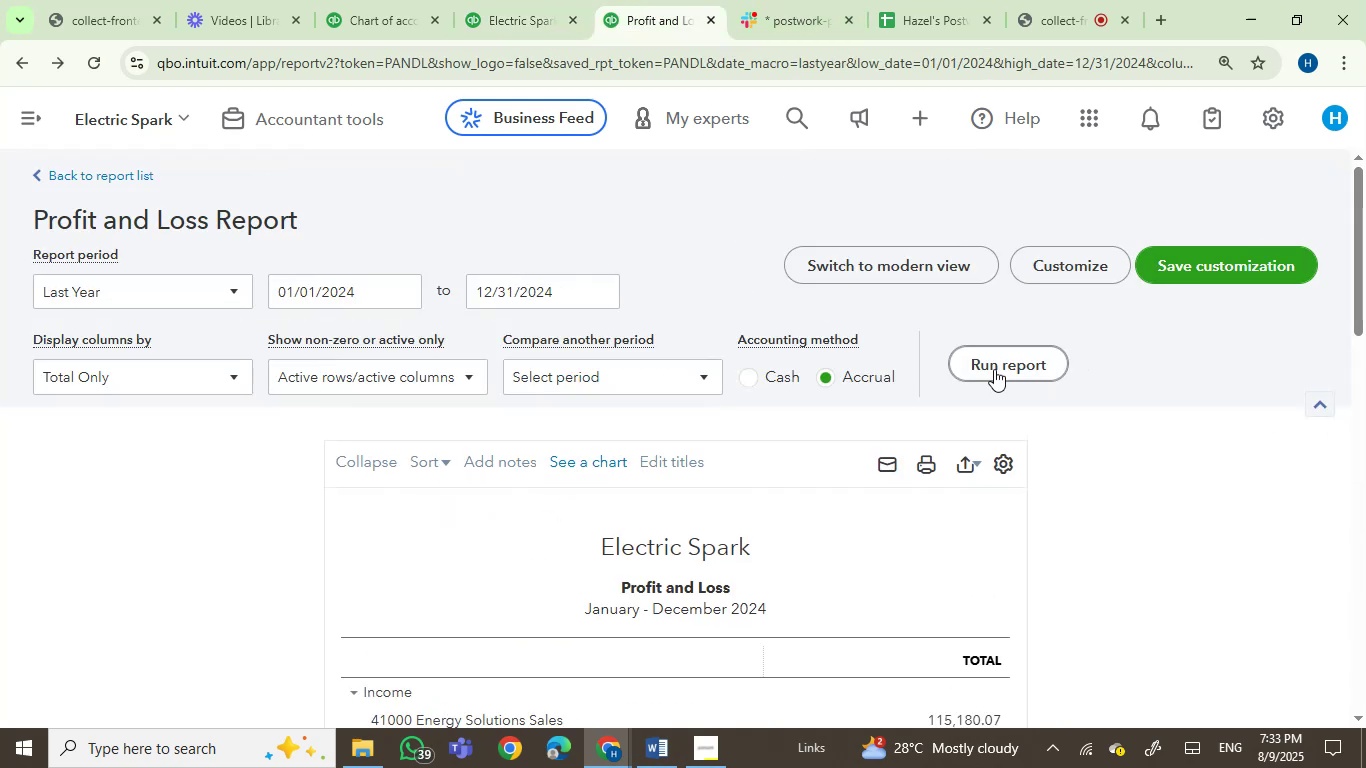 
left_click([992, 369])
 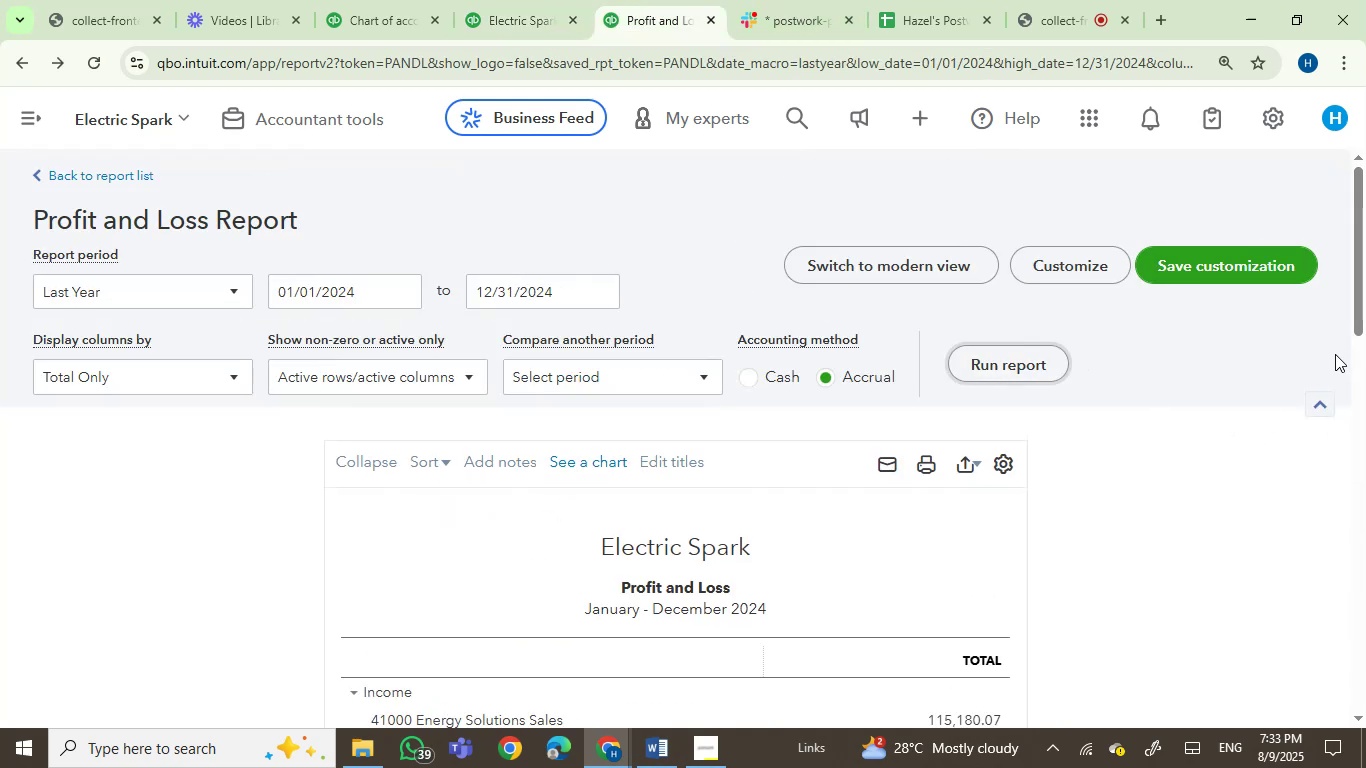 
left_click_drag(start_coordinate=[1365, 312], to_coordinate=[1359, 330])
 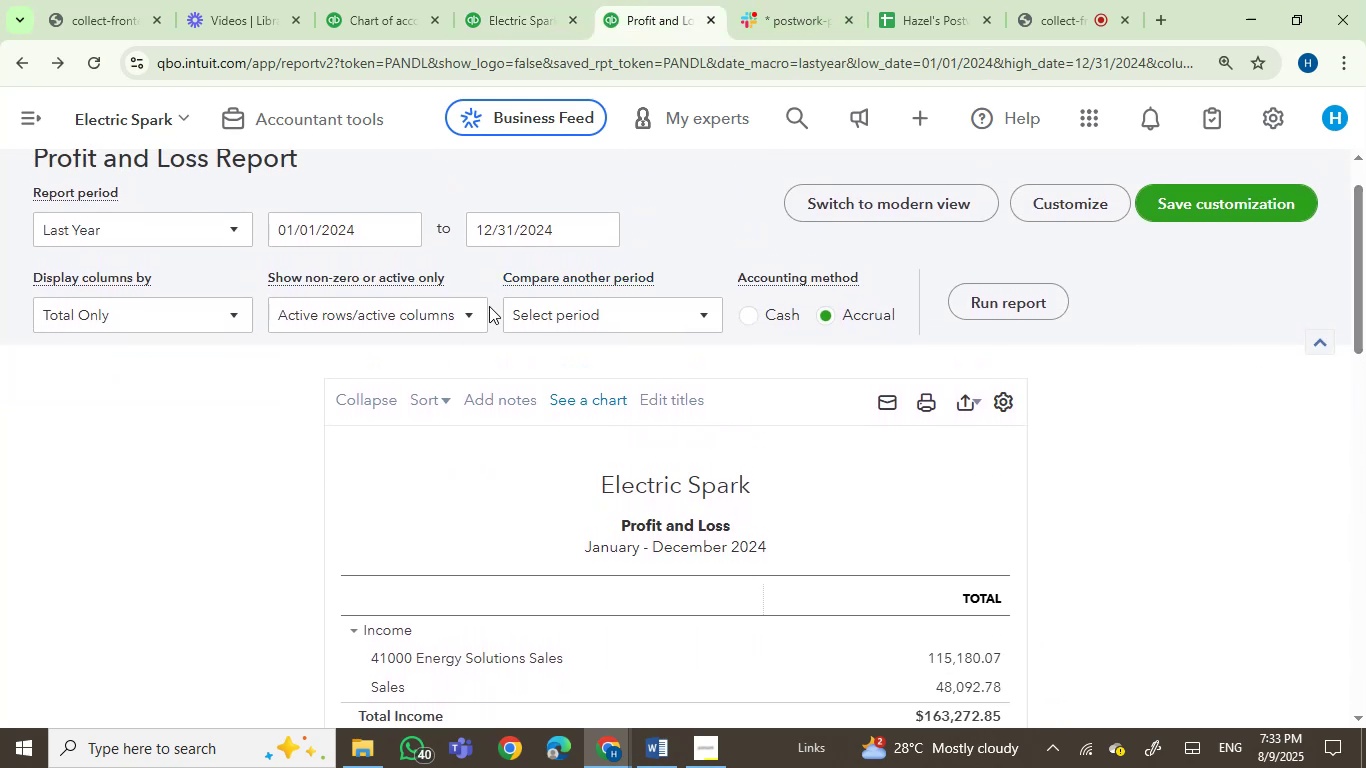 
left_click([474, 314])
 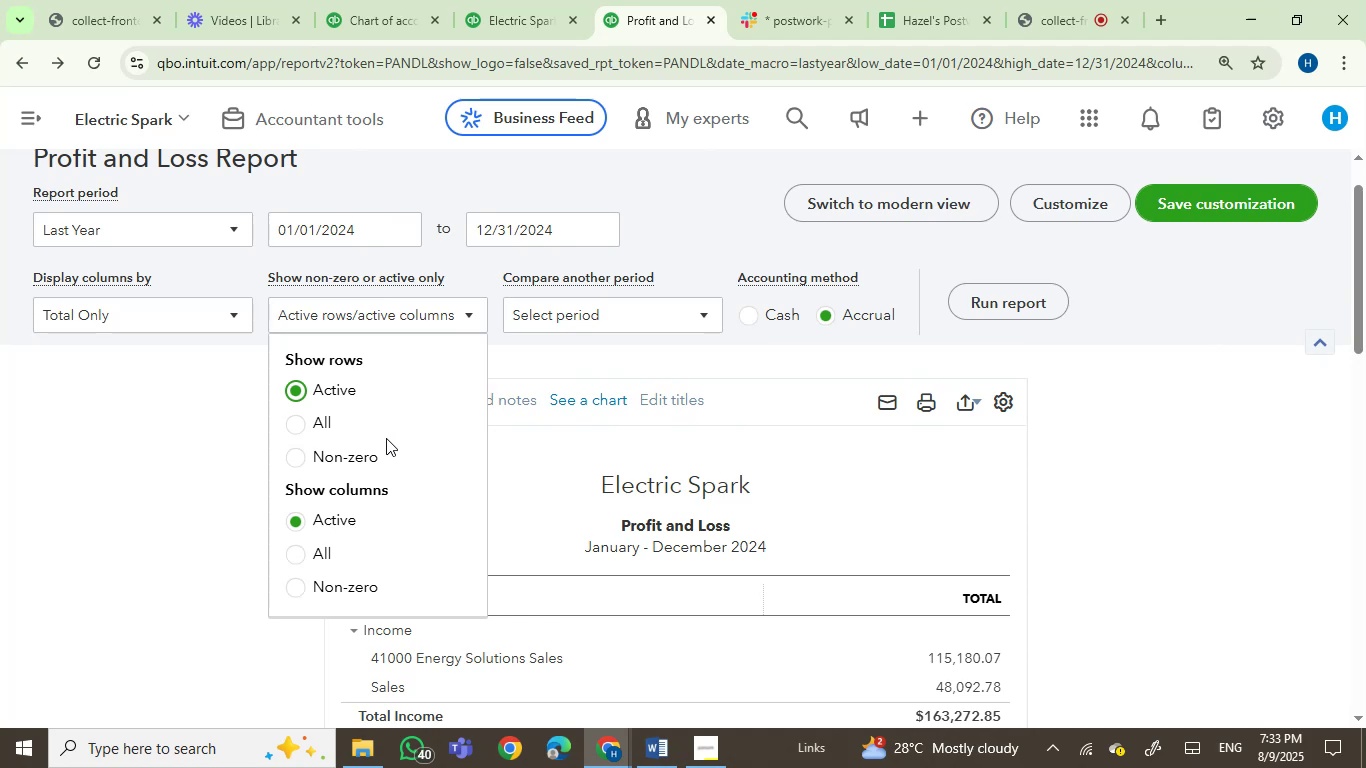 
left_click([363, 464])
 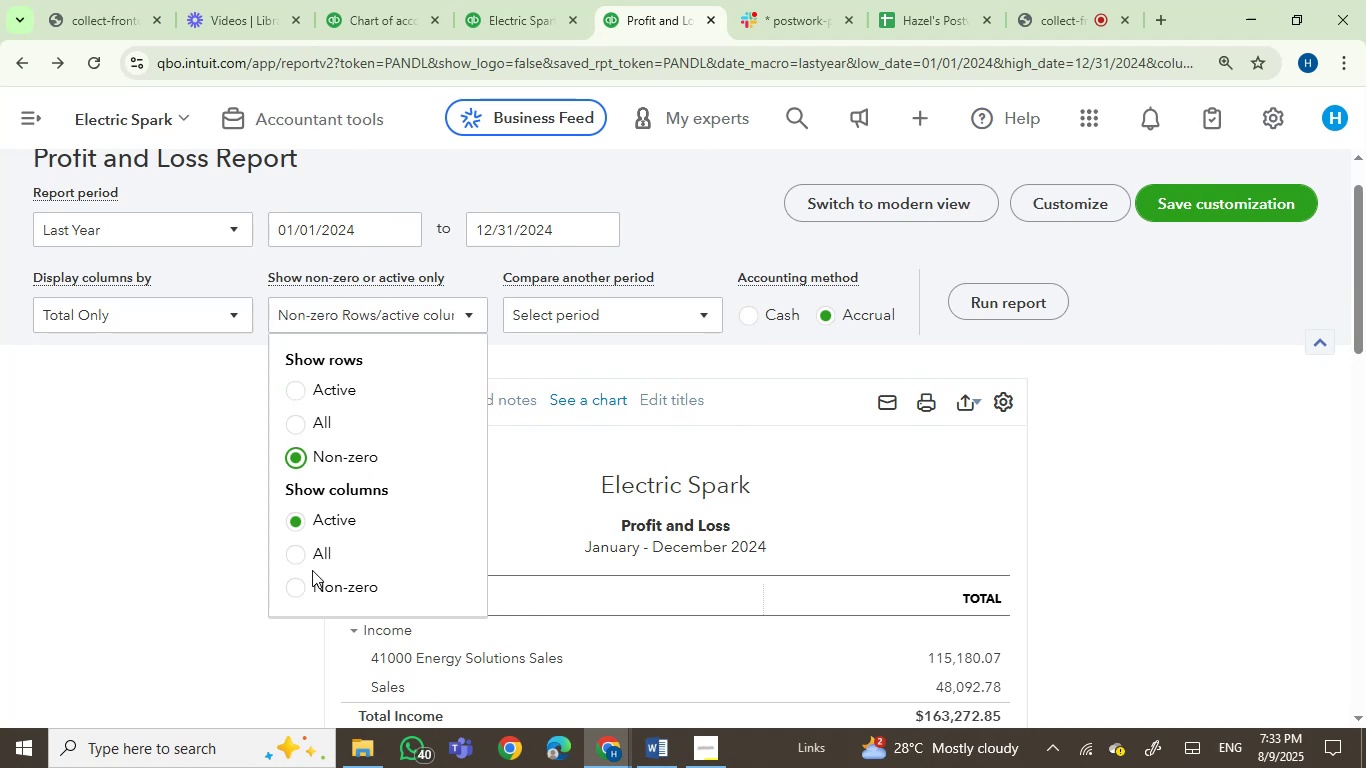 
left_click([309, 587])
 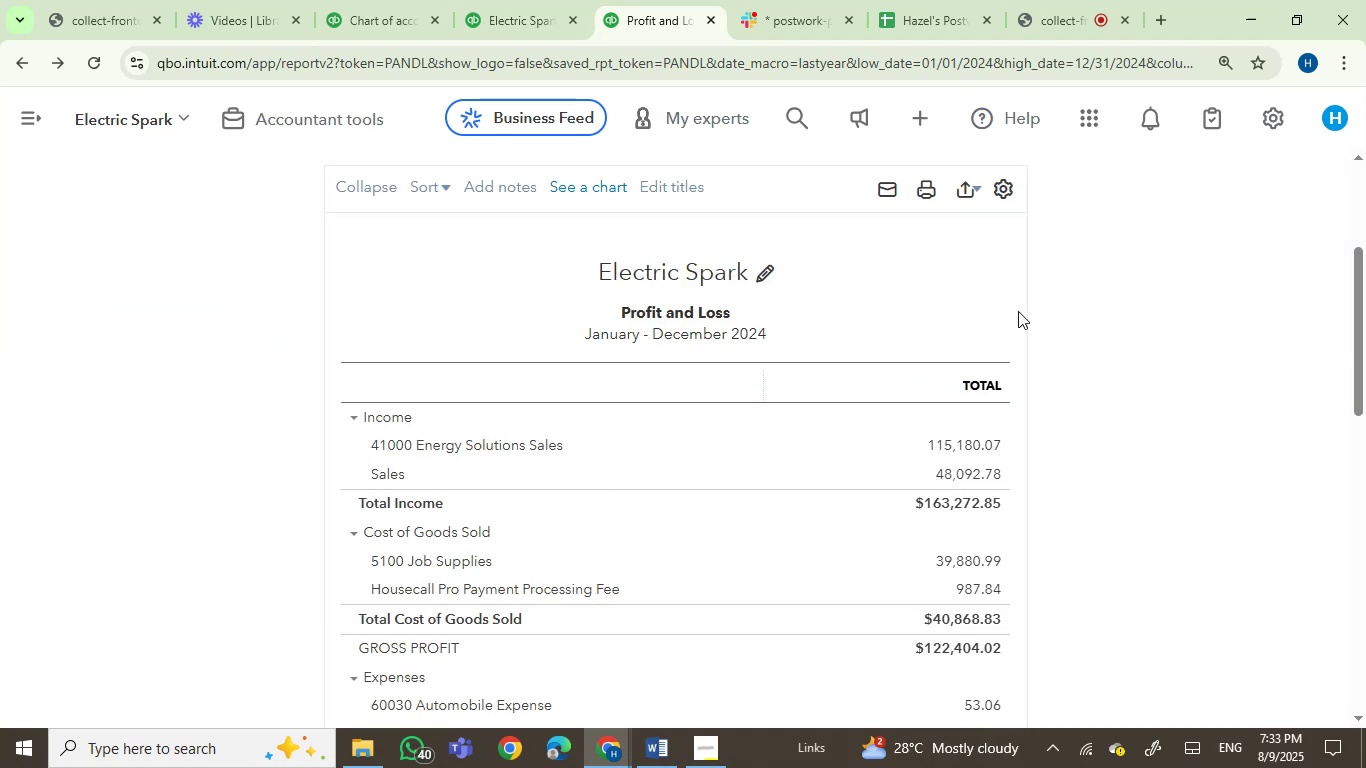 
double_click([1158, 415])
 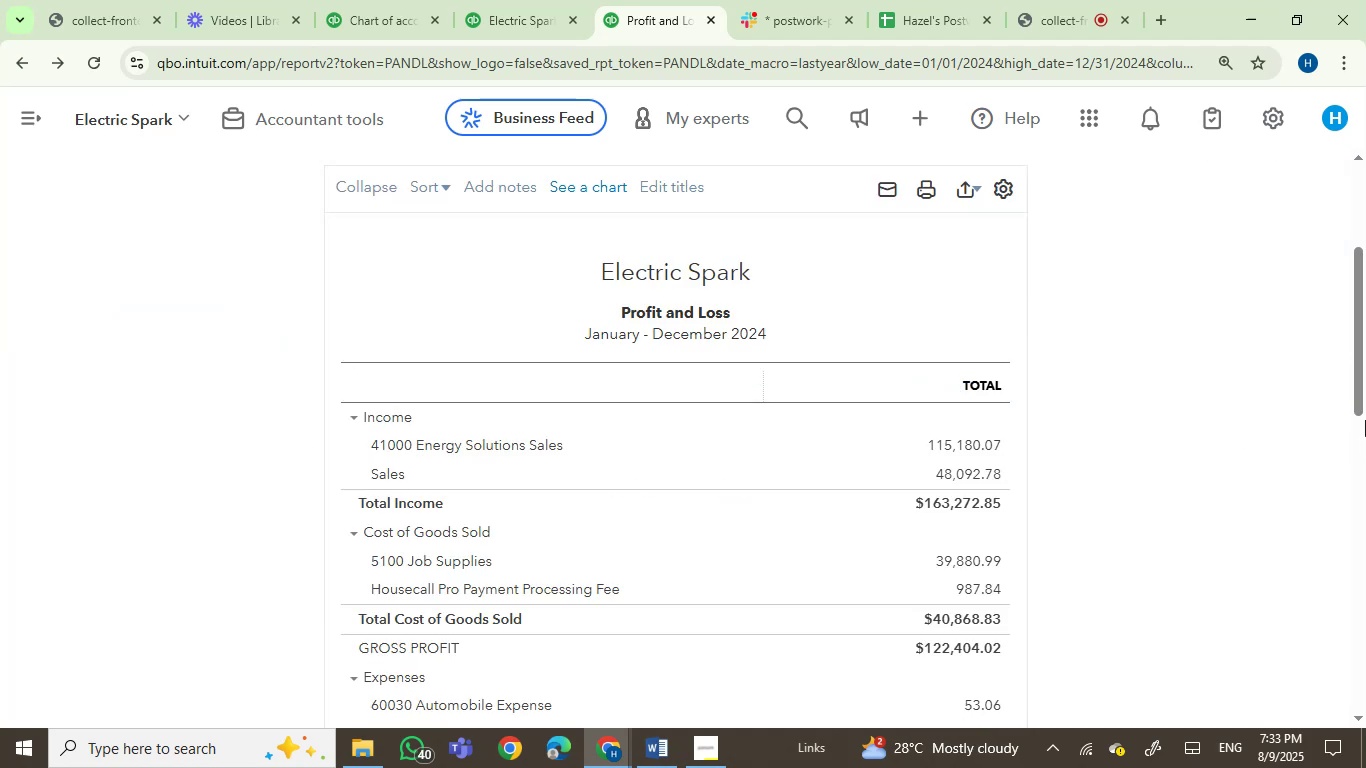 
left_click_drag(start_coordinate=[1363, 399], to_coordinate=[1363, 378])
 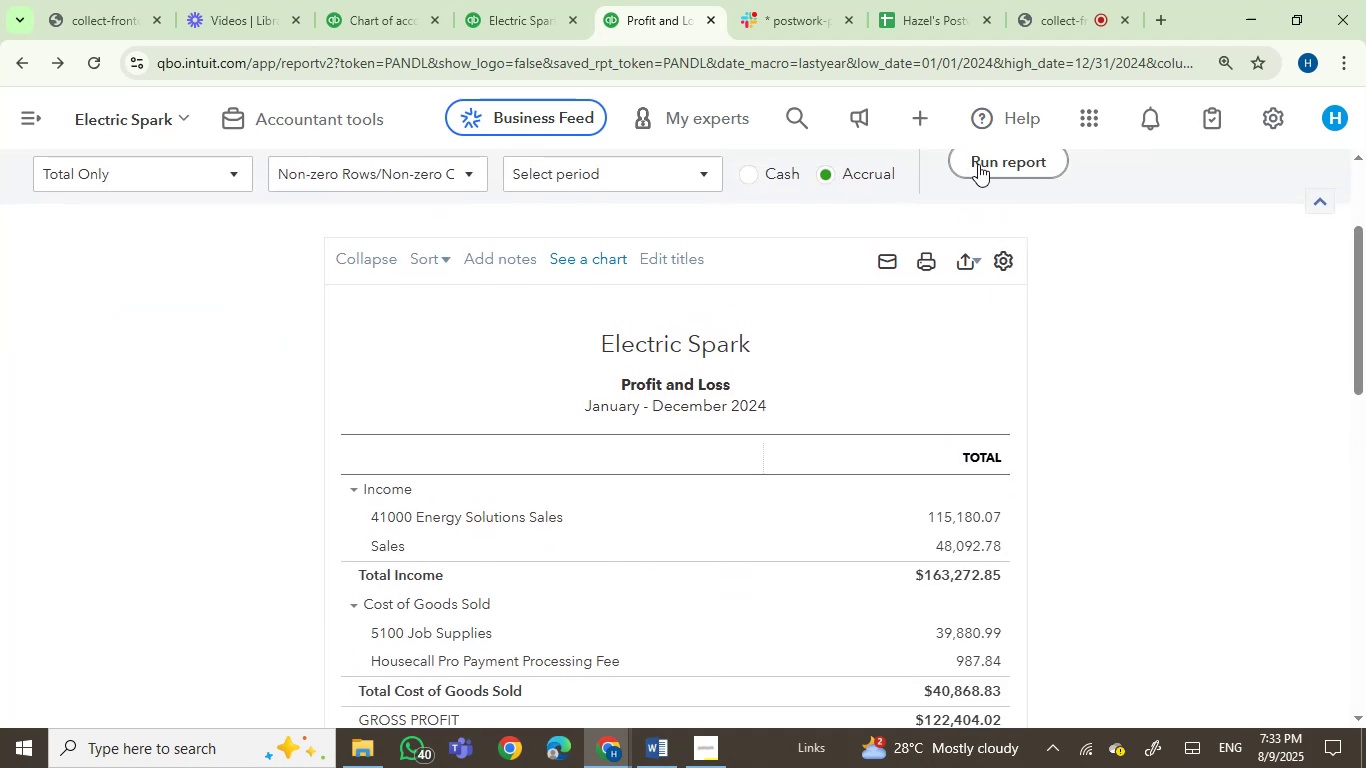 
double_click([1113, 320])
 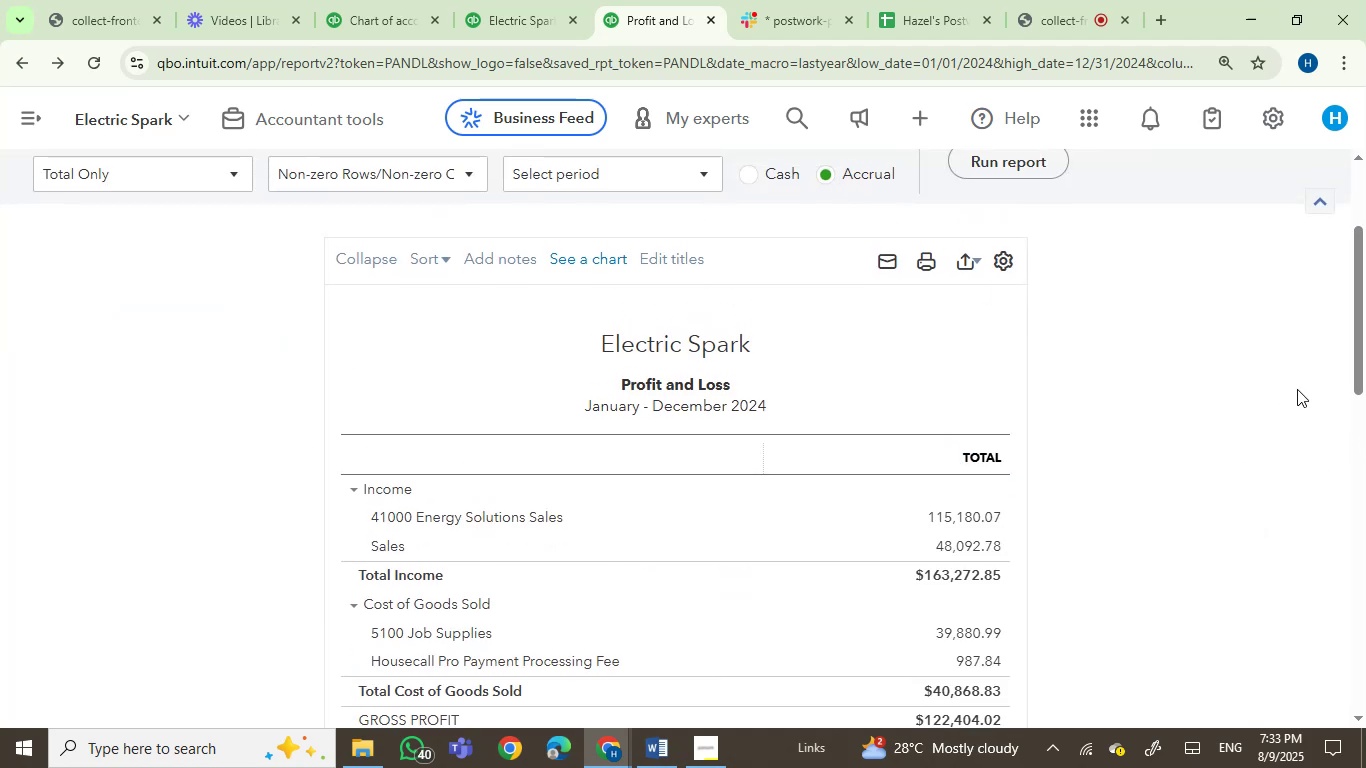 
left_click_drag(start_coordinate=[1350, 362], to_coordinate=[1356, 412])
 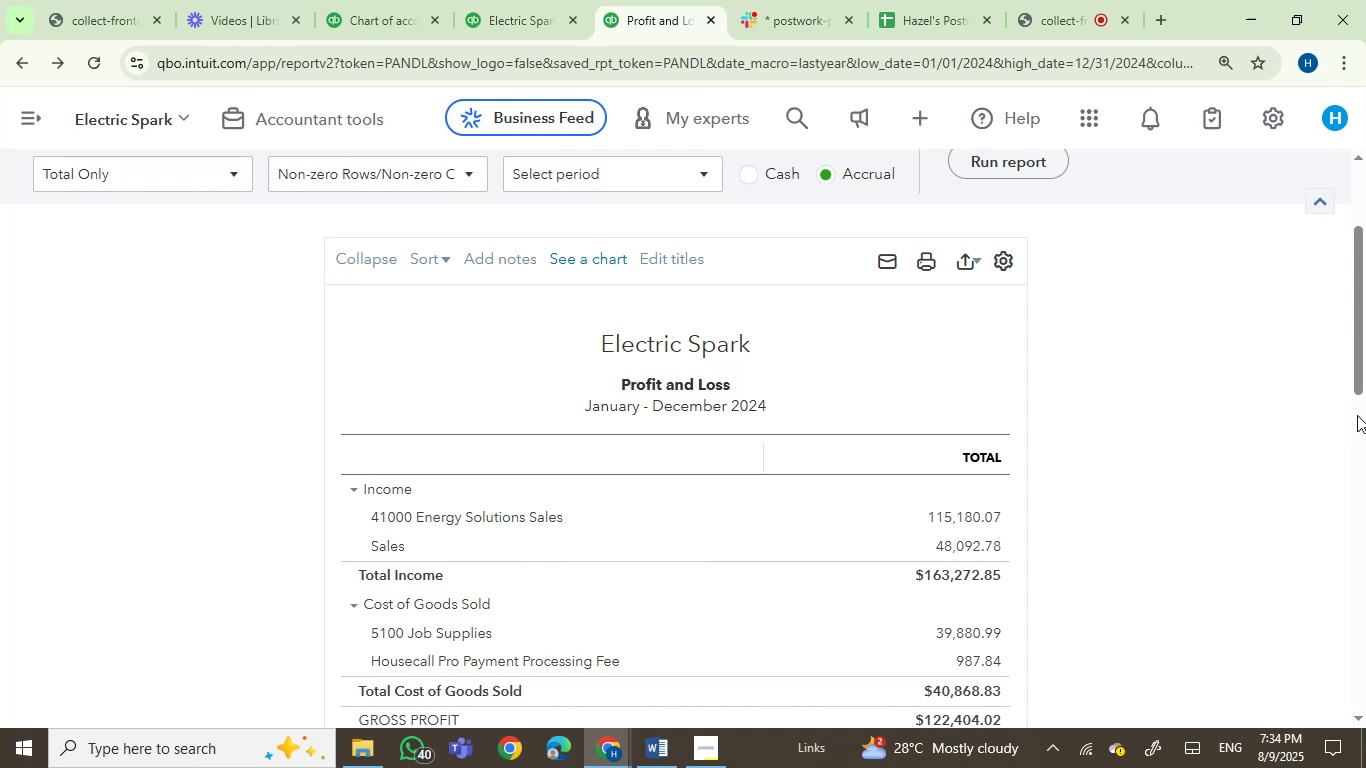 
wait(9.55)
 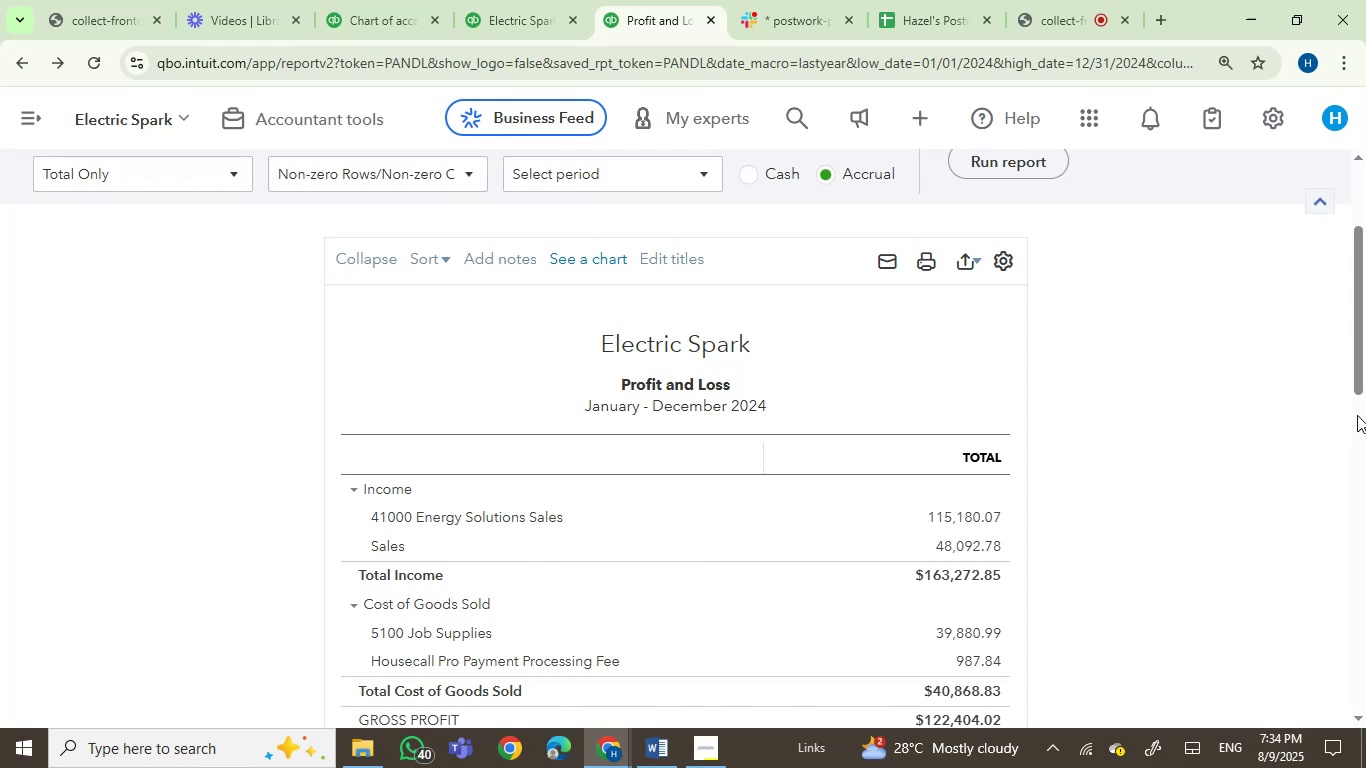 
left_click_drag(start_coordinate=[1365, 314], to_coordinate=[1361, 407])
 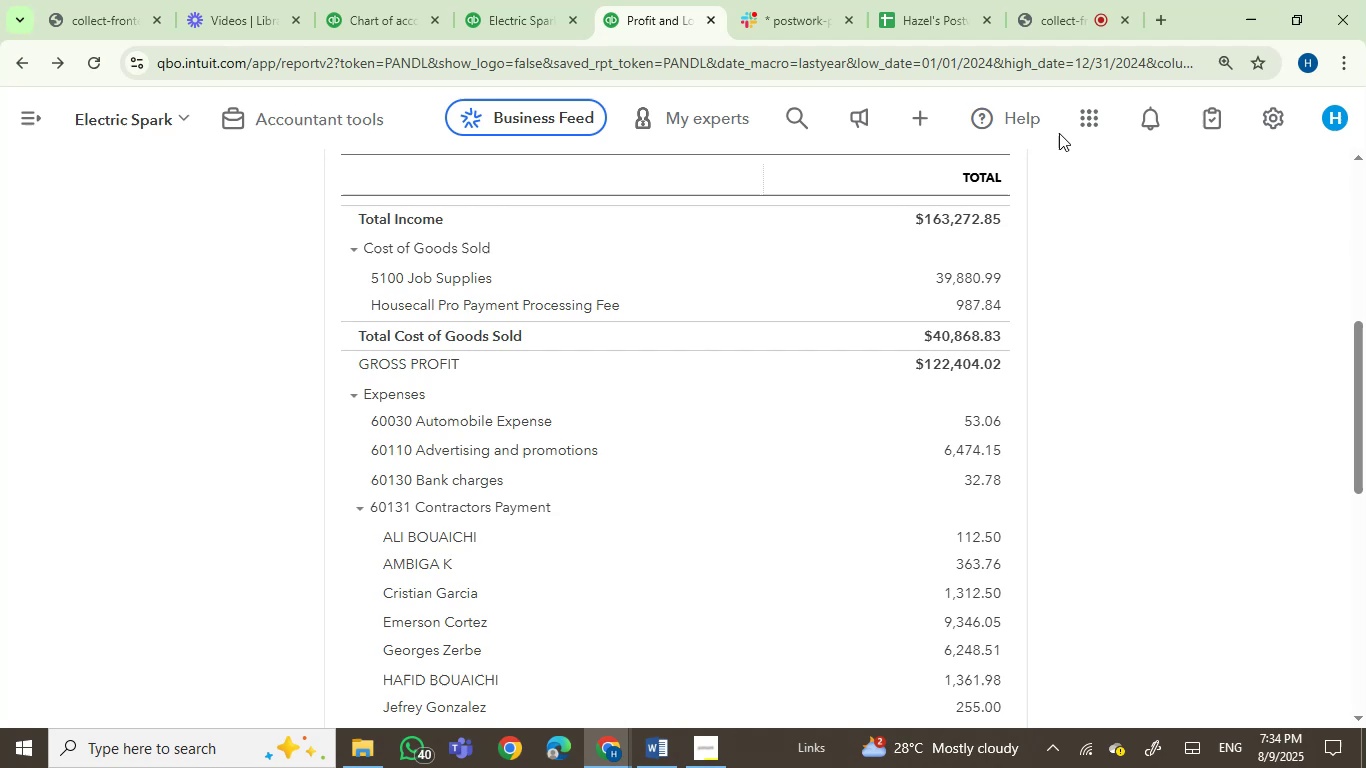 
left_click([1052, 0])
 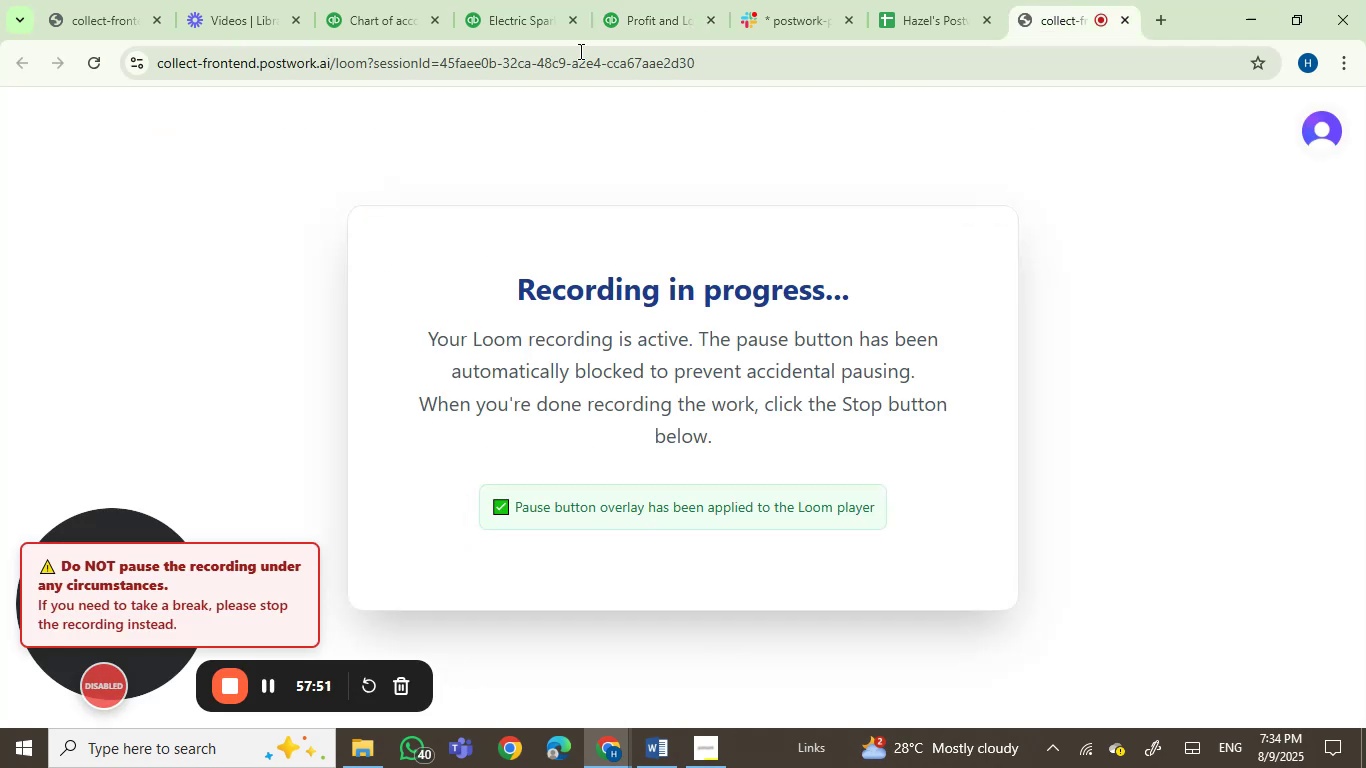 
left_click([351, 0])
 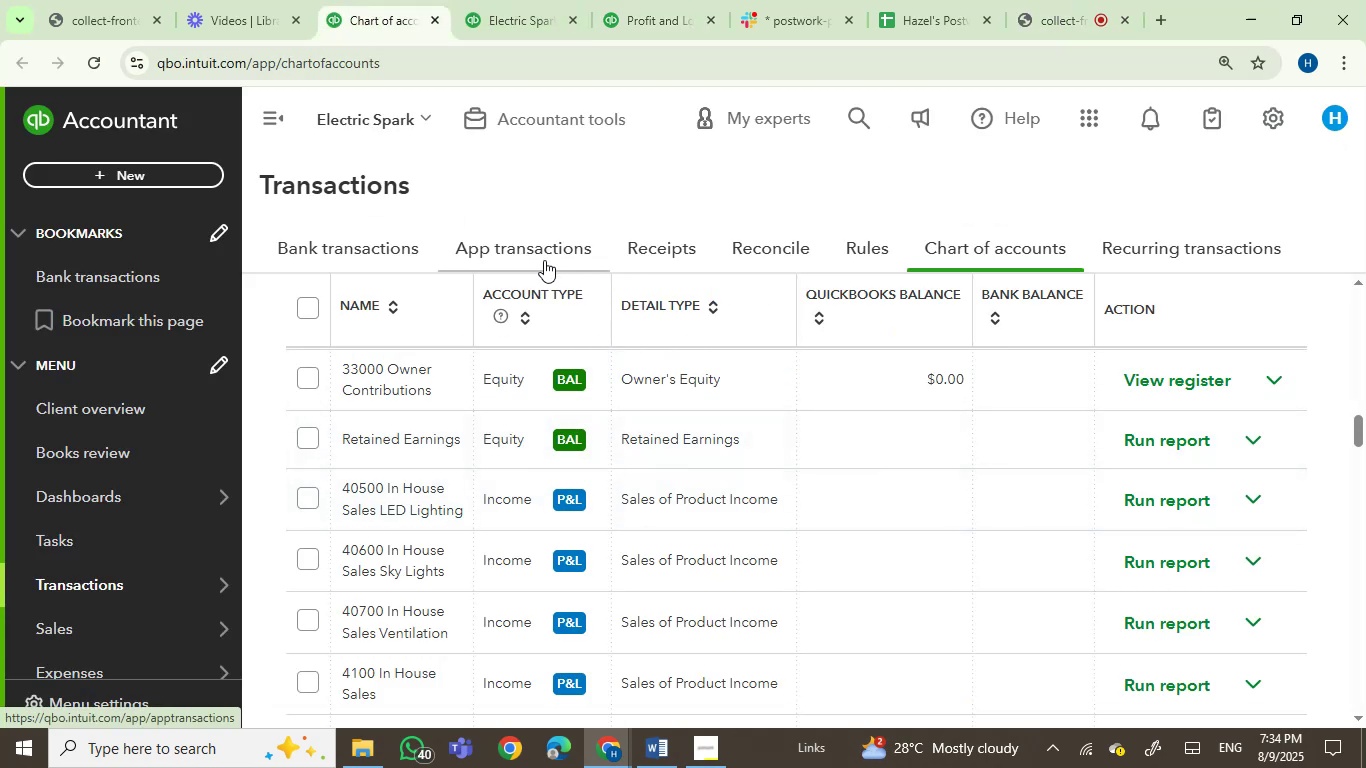 
wait(8.92)
 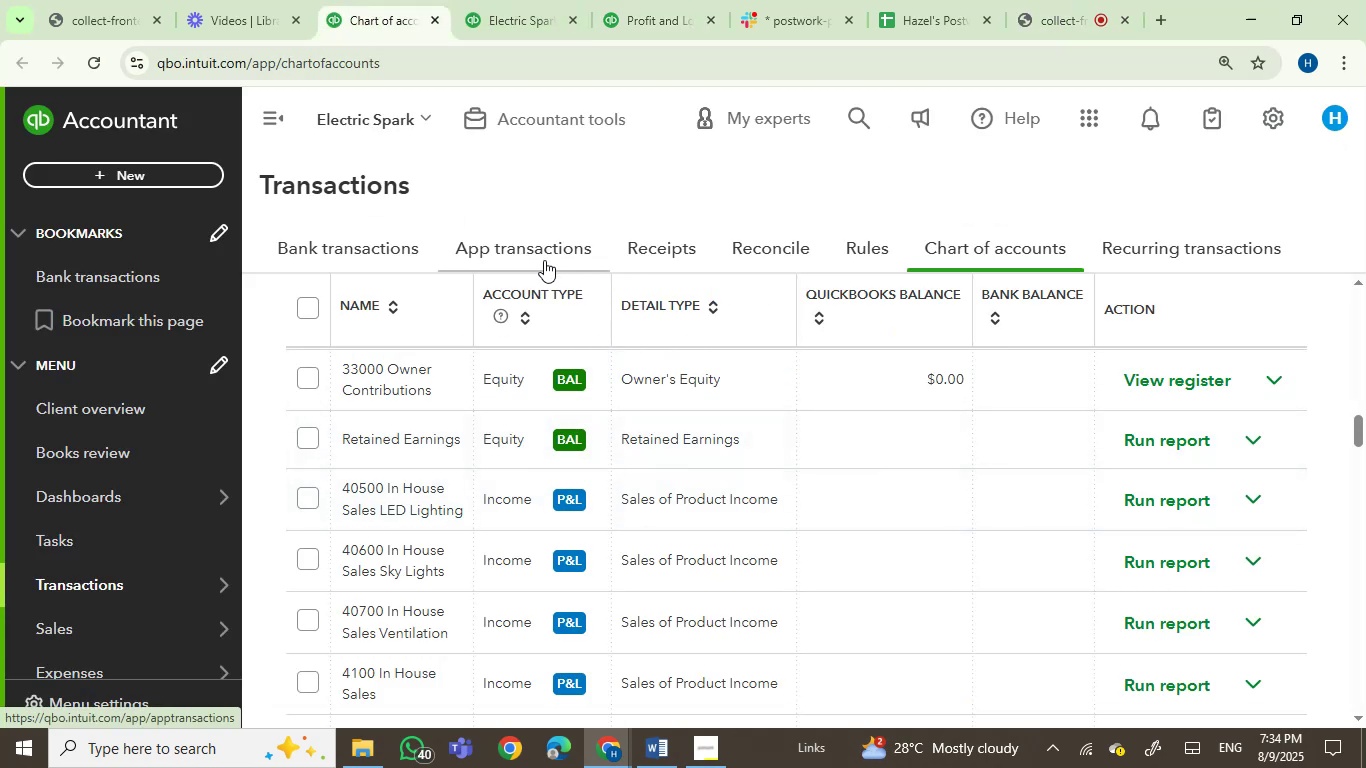 
scroll: coordinate [520, 483], scroll_direction: down, amount: 2.0
 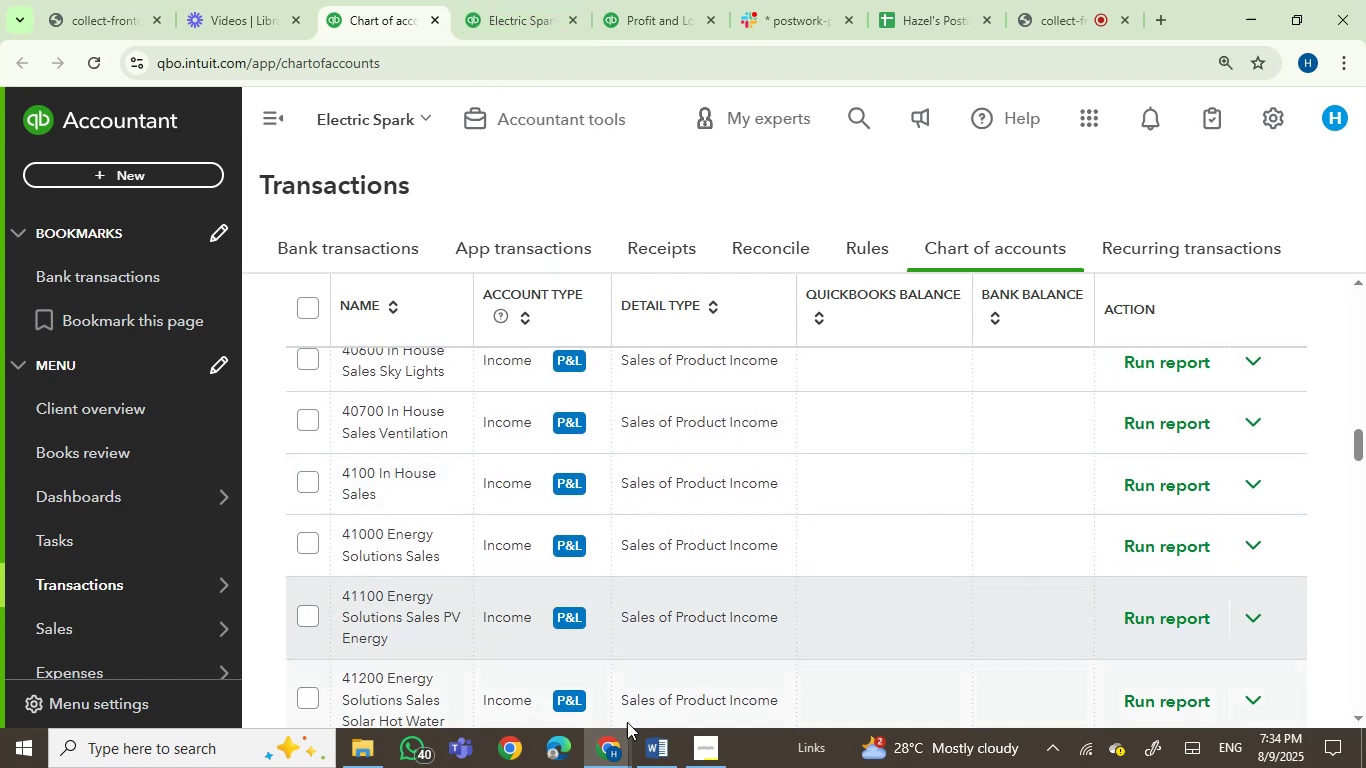 
left_click([632, 759])
 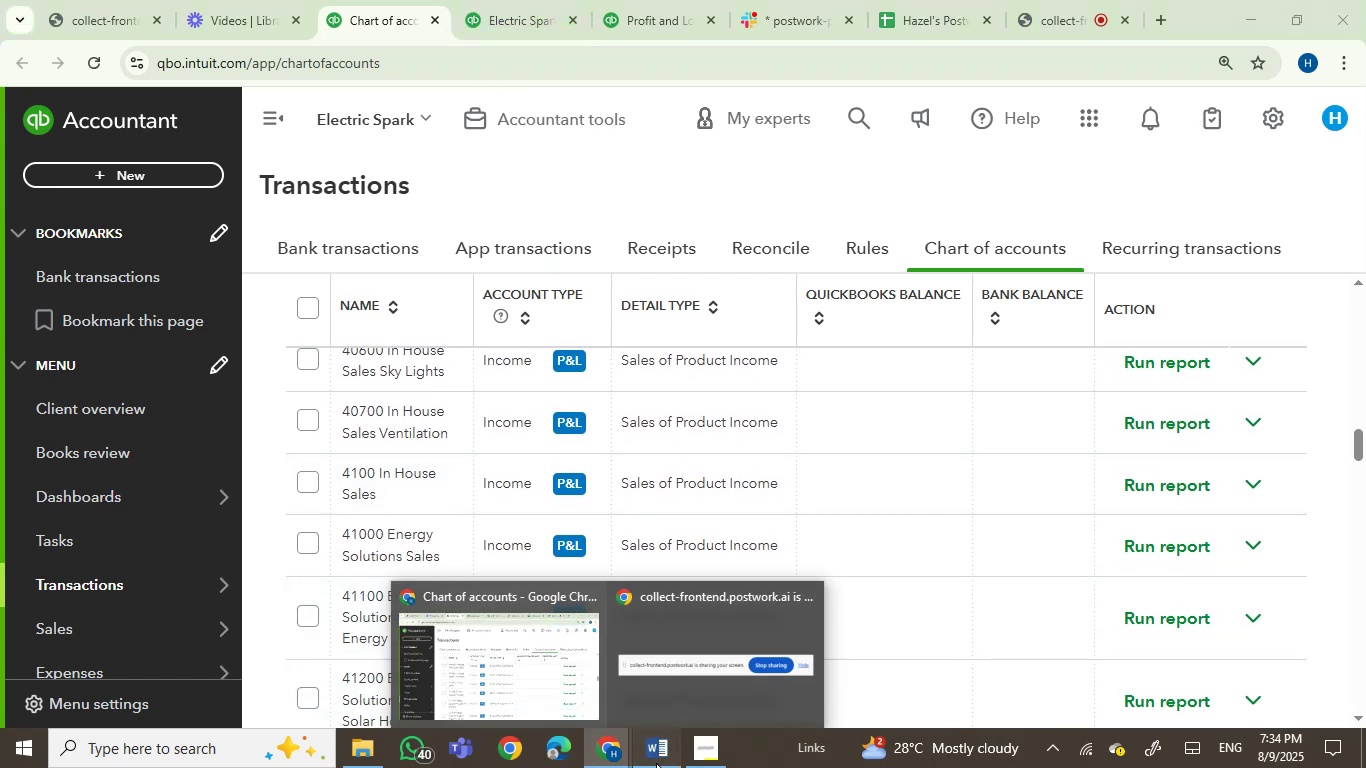 
double_click([589, 597])
 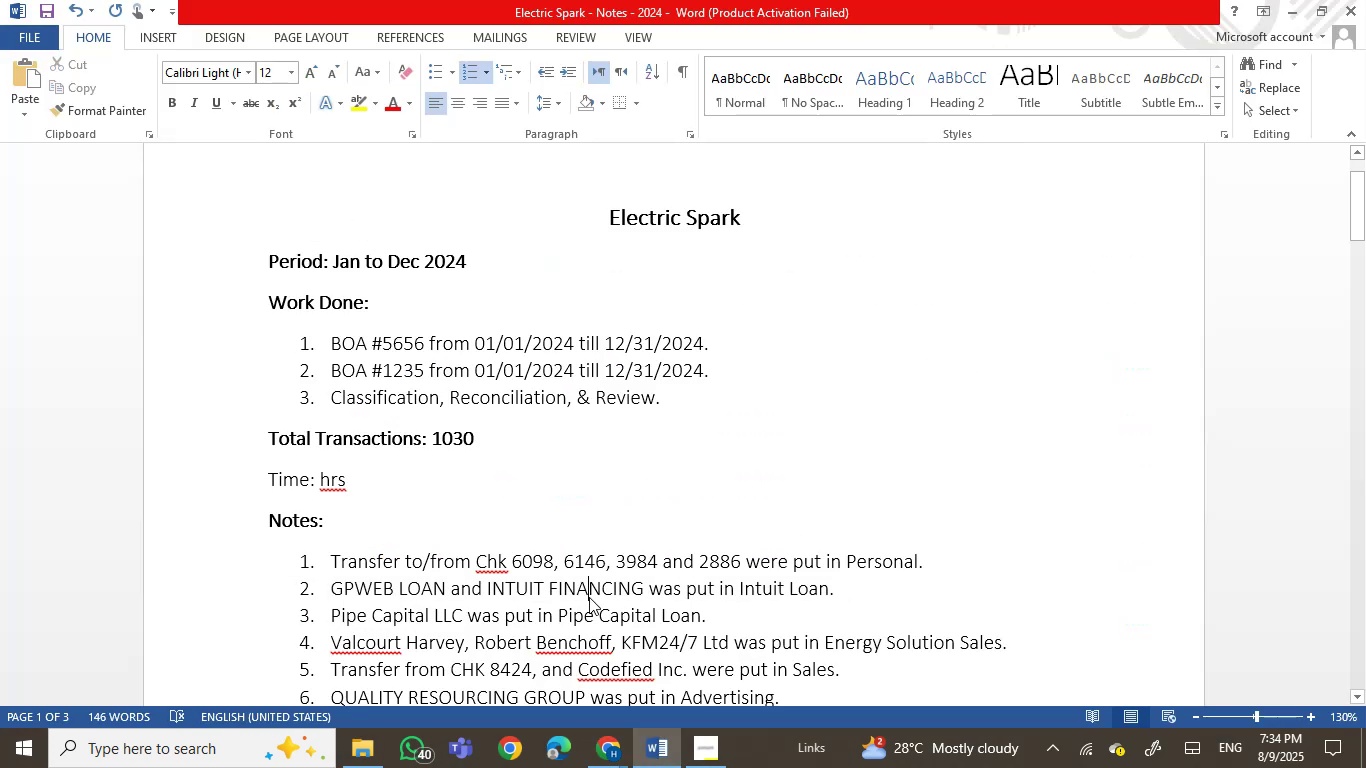 
key(Control+S)
 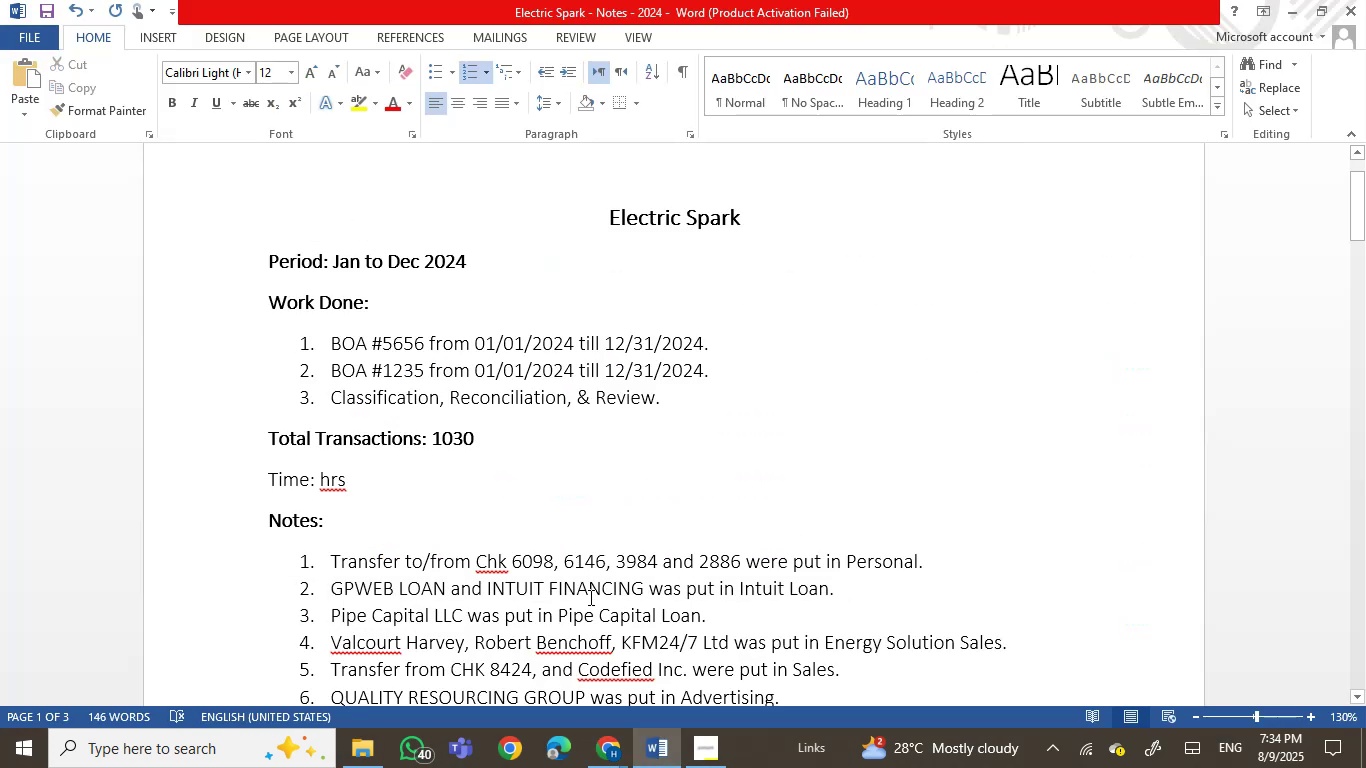 
key(Control+A)
 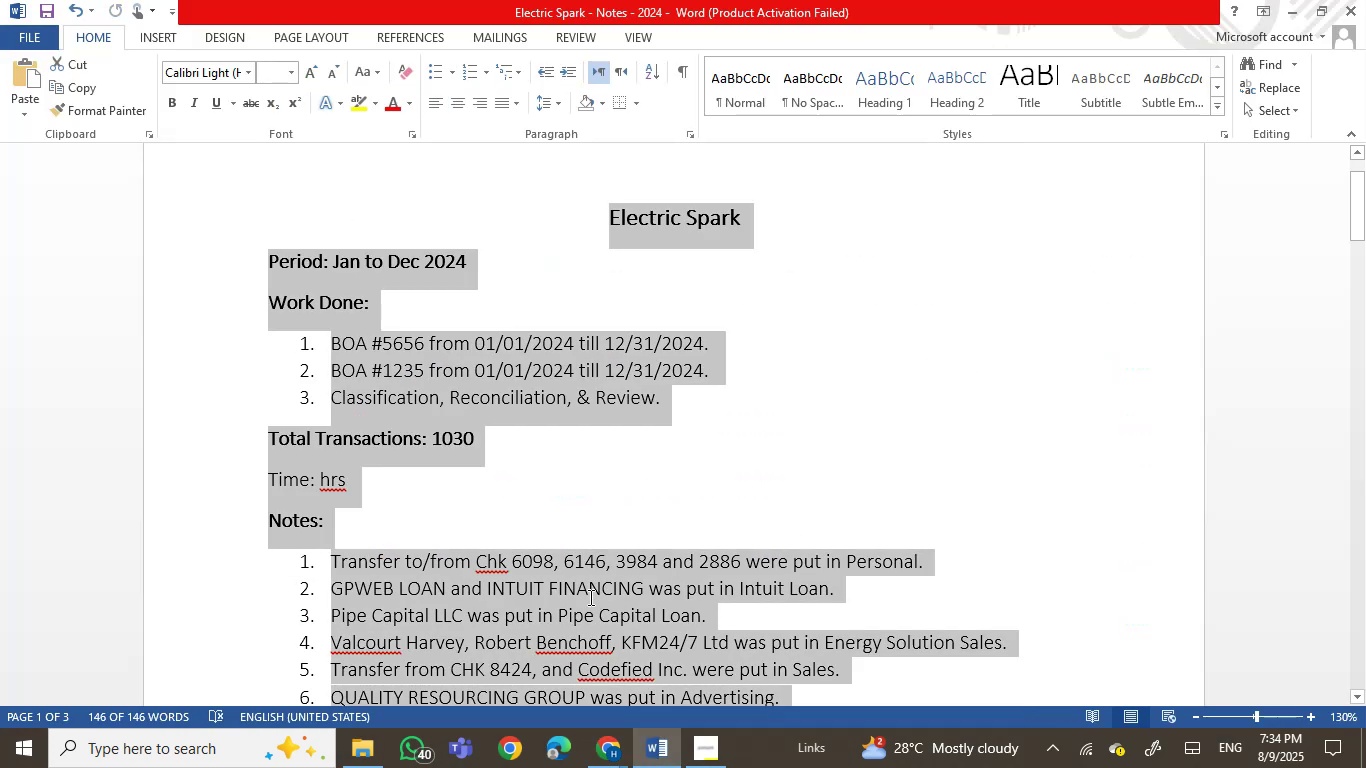 
double_click([544, 607])
 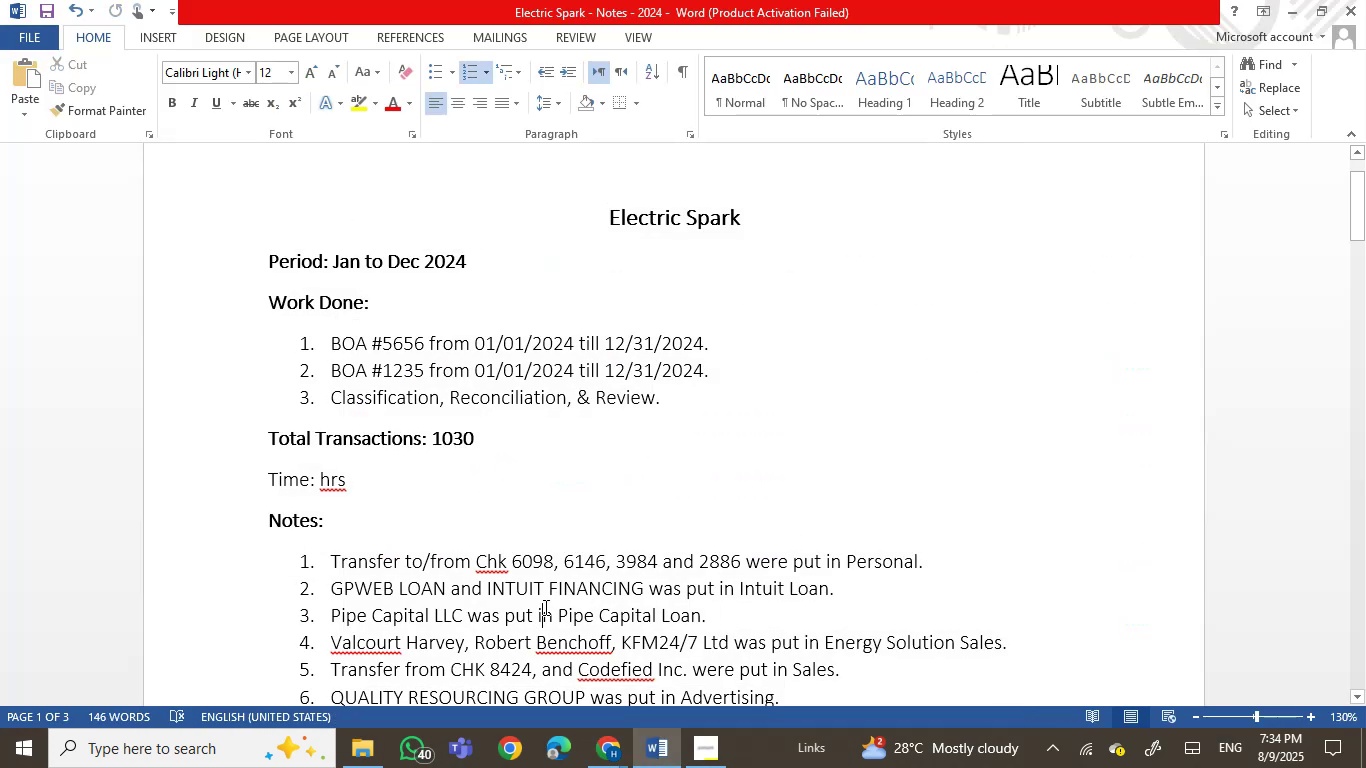 
key(Control+S)
 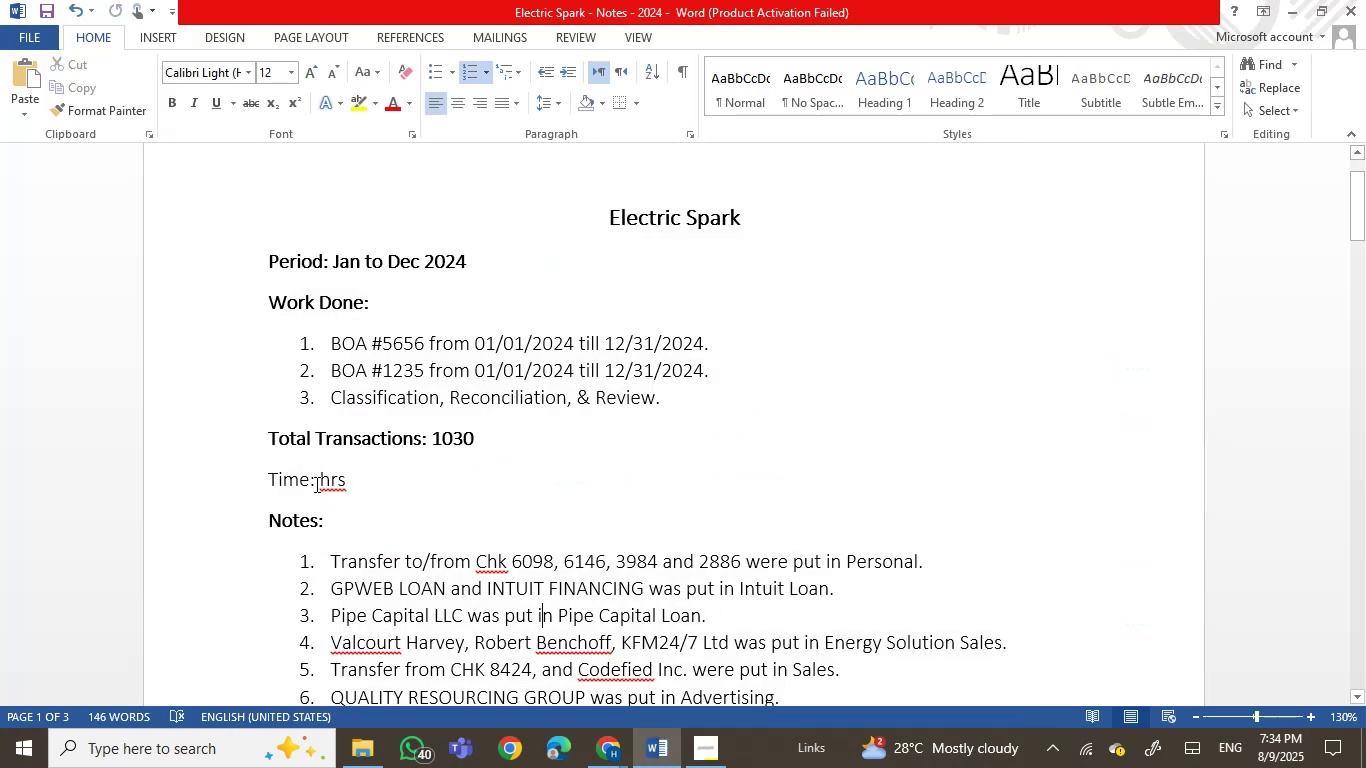 
left_click([319, 481])
 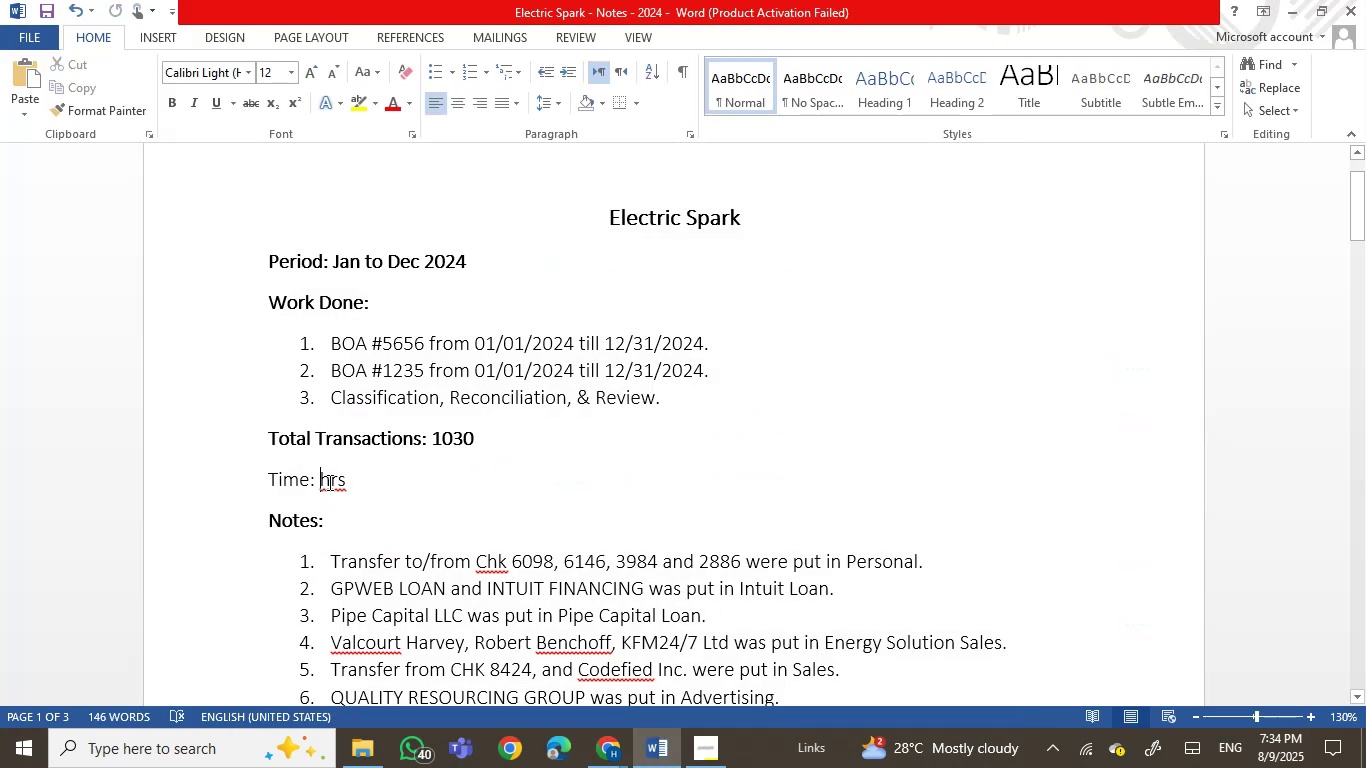 
key(Numpad5)
 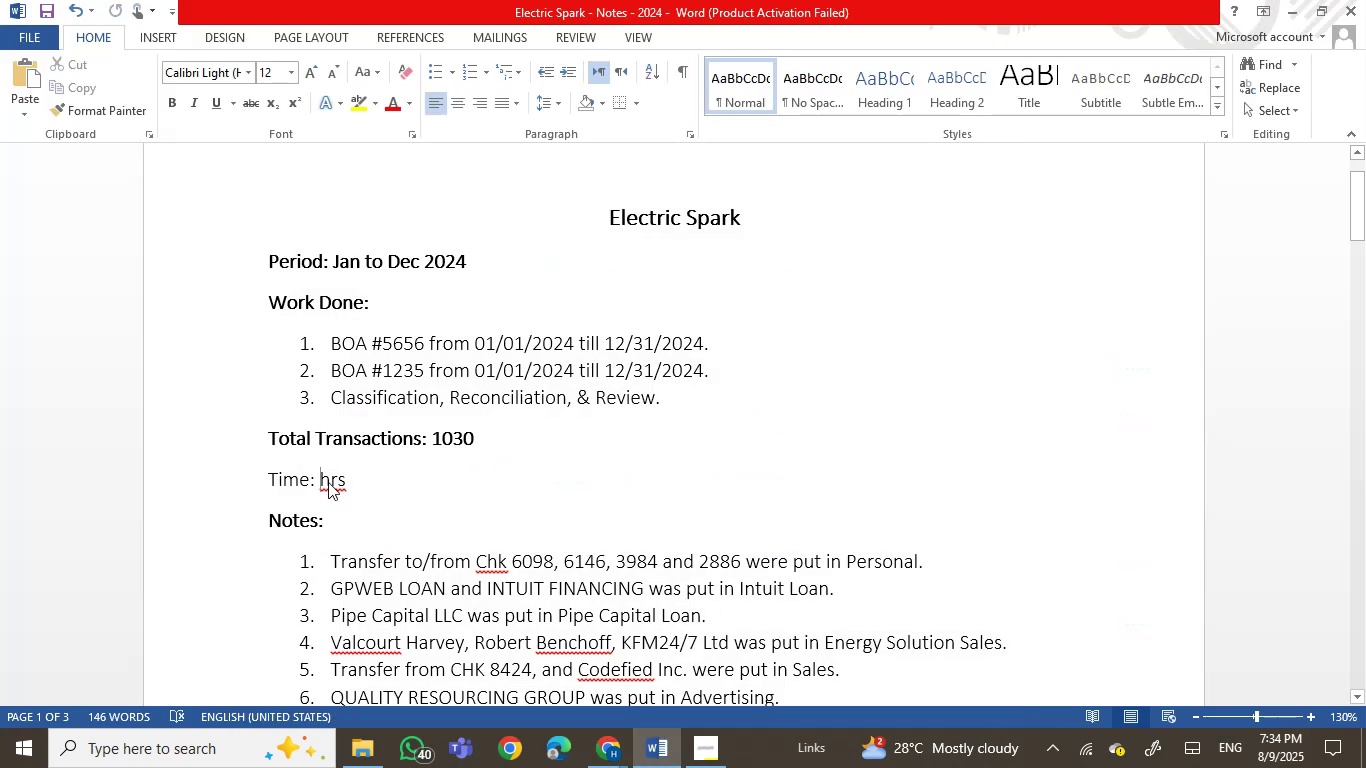 
key(Control+S)
 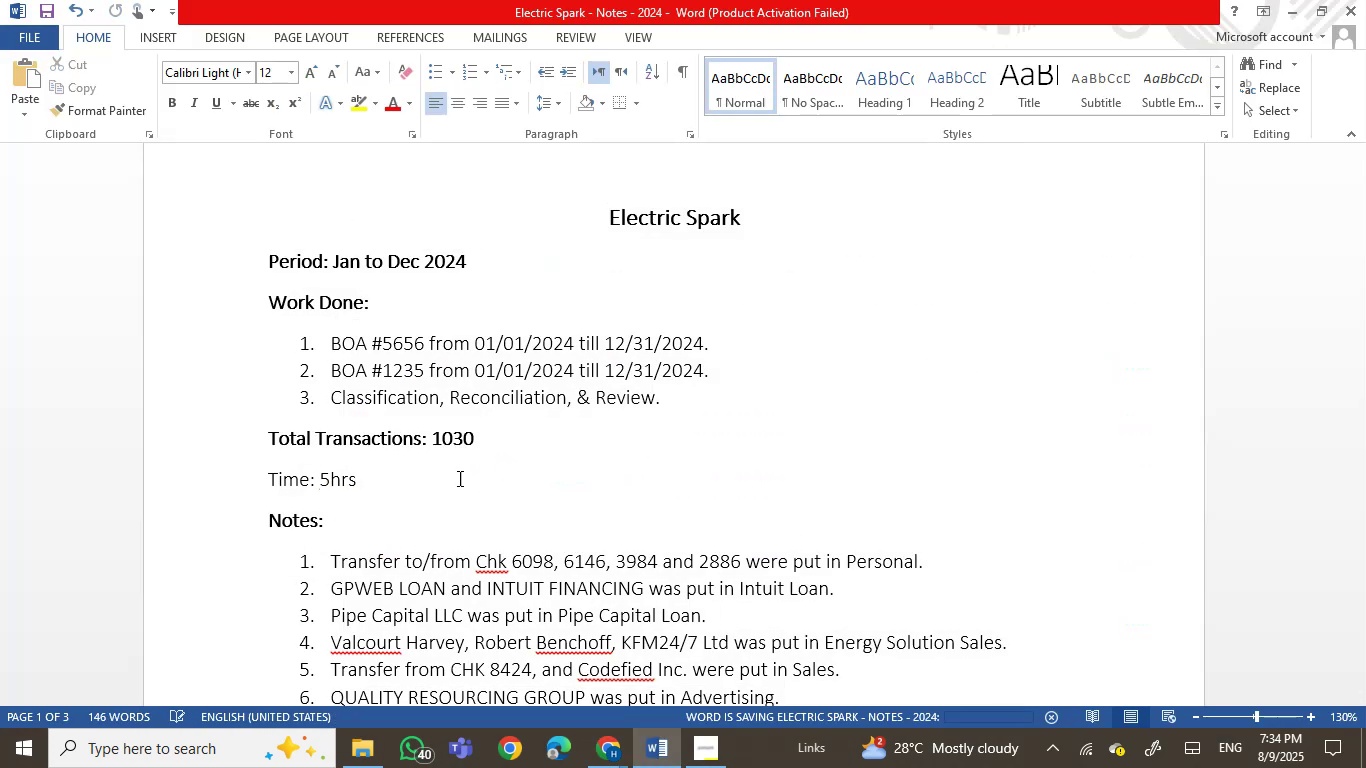 
left_click([554, 485])
 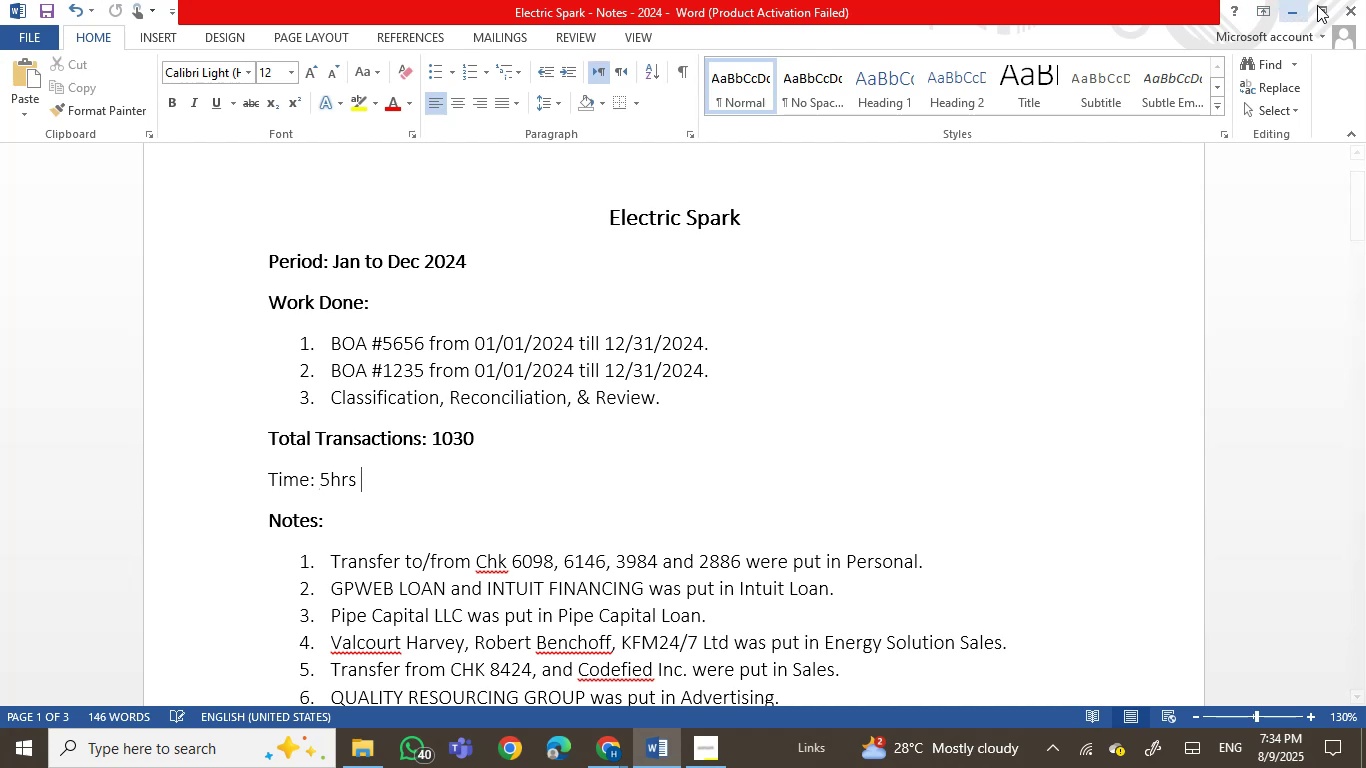 
left_click([1348, 2])
 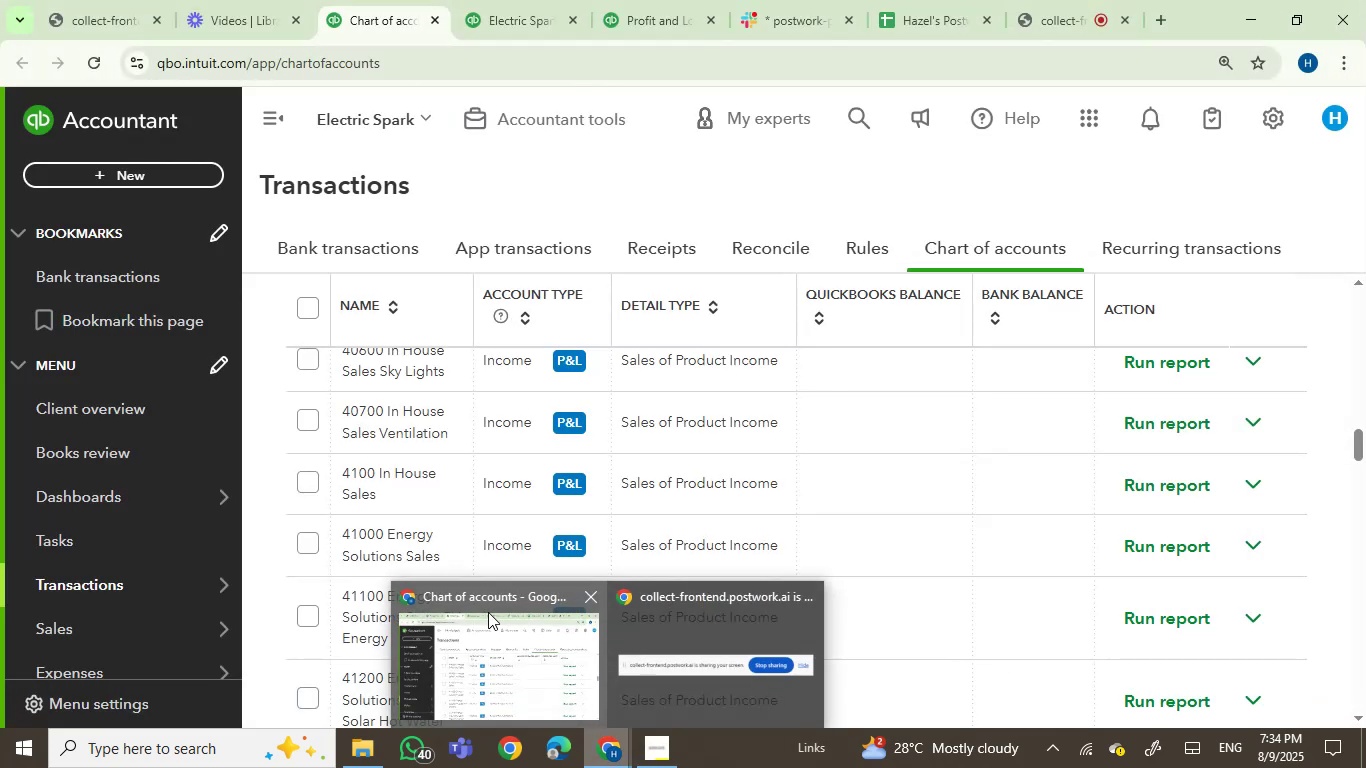 
left_click([472, 174])
 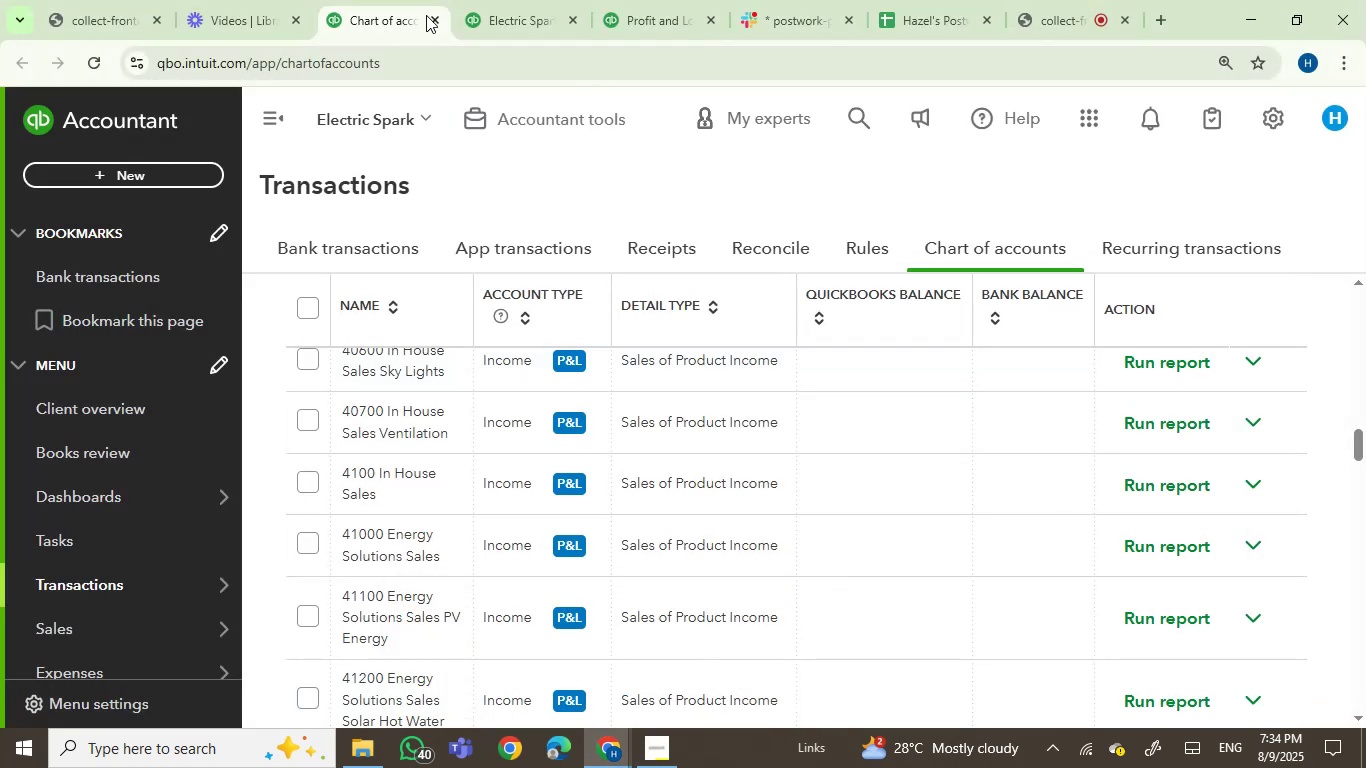 
left_click([434, 15])
 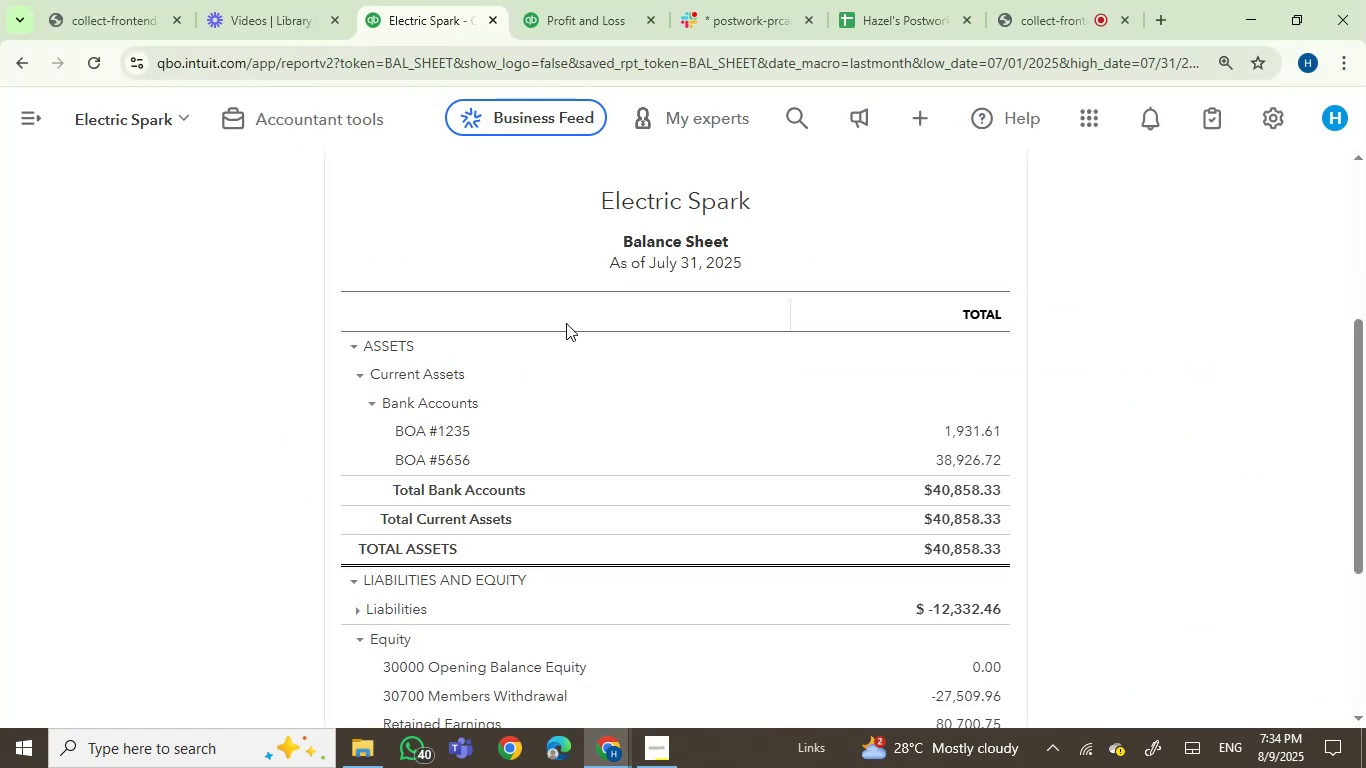 
scroll: coordinate [540, 419], scroll_direction: up, amount: 2.0
 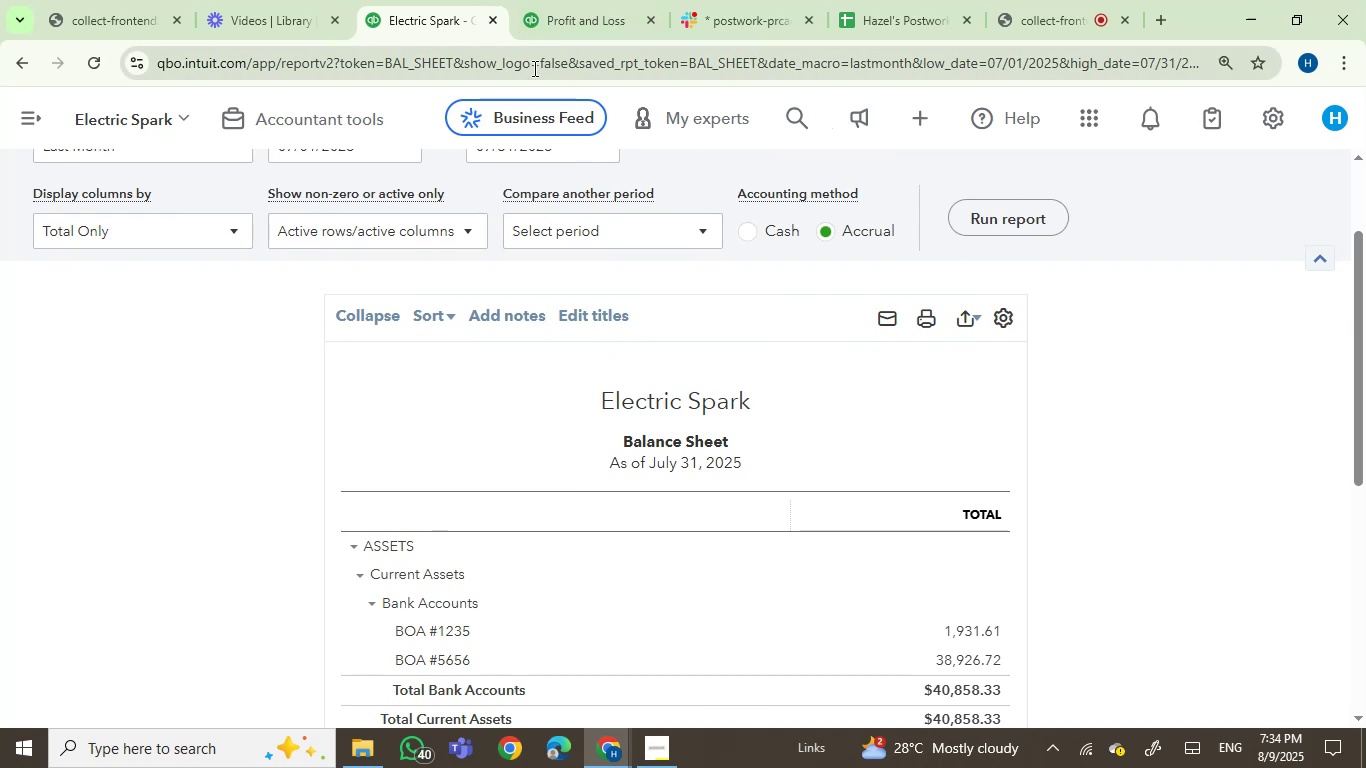 
wait(6.66)
 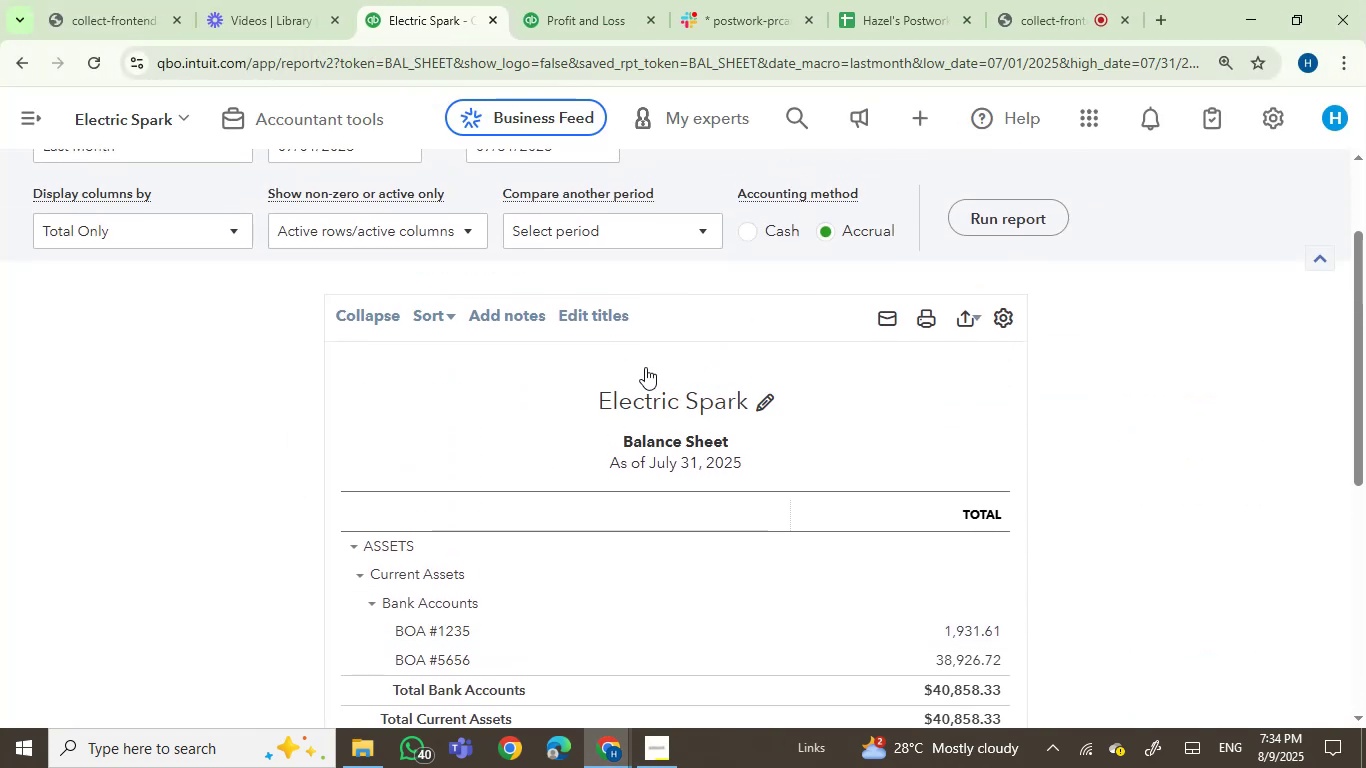 
left_click([1031, 24])
 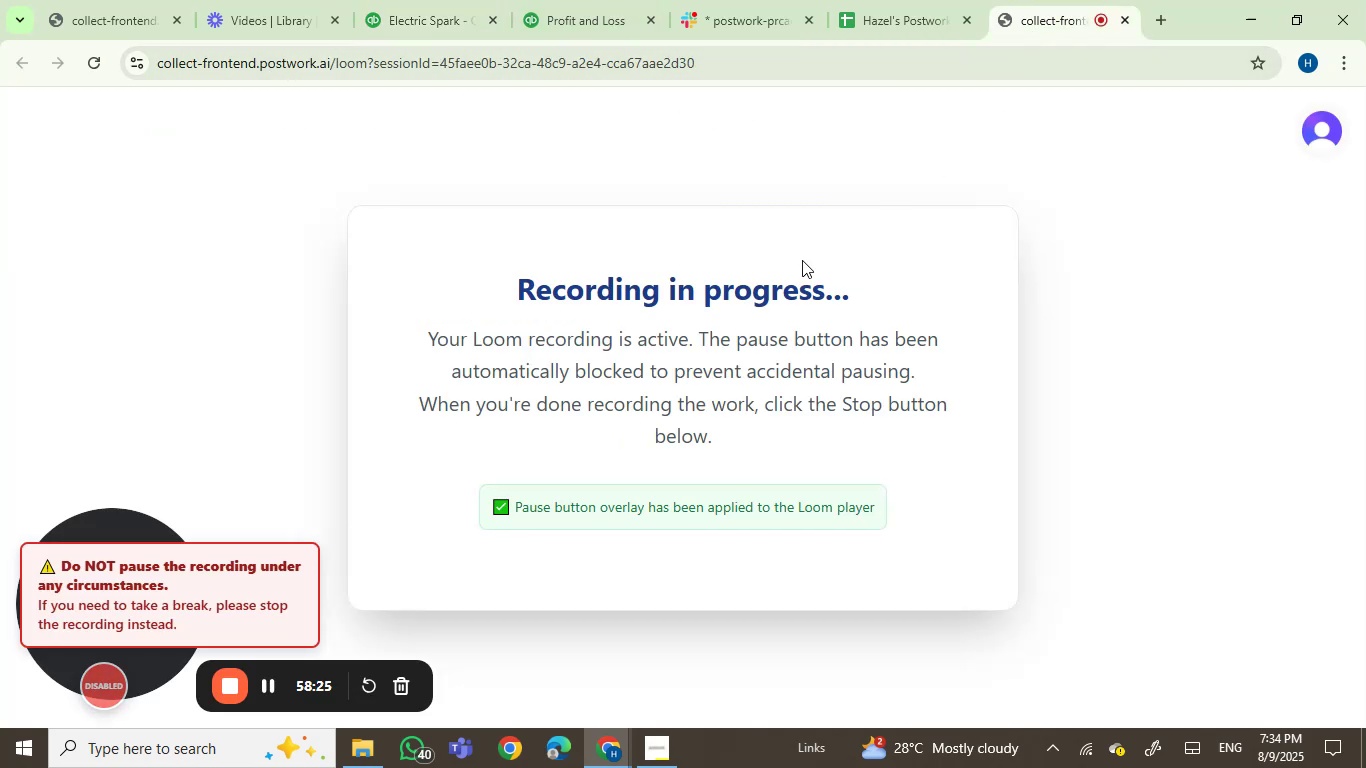 
left_click([376, 0])
 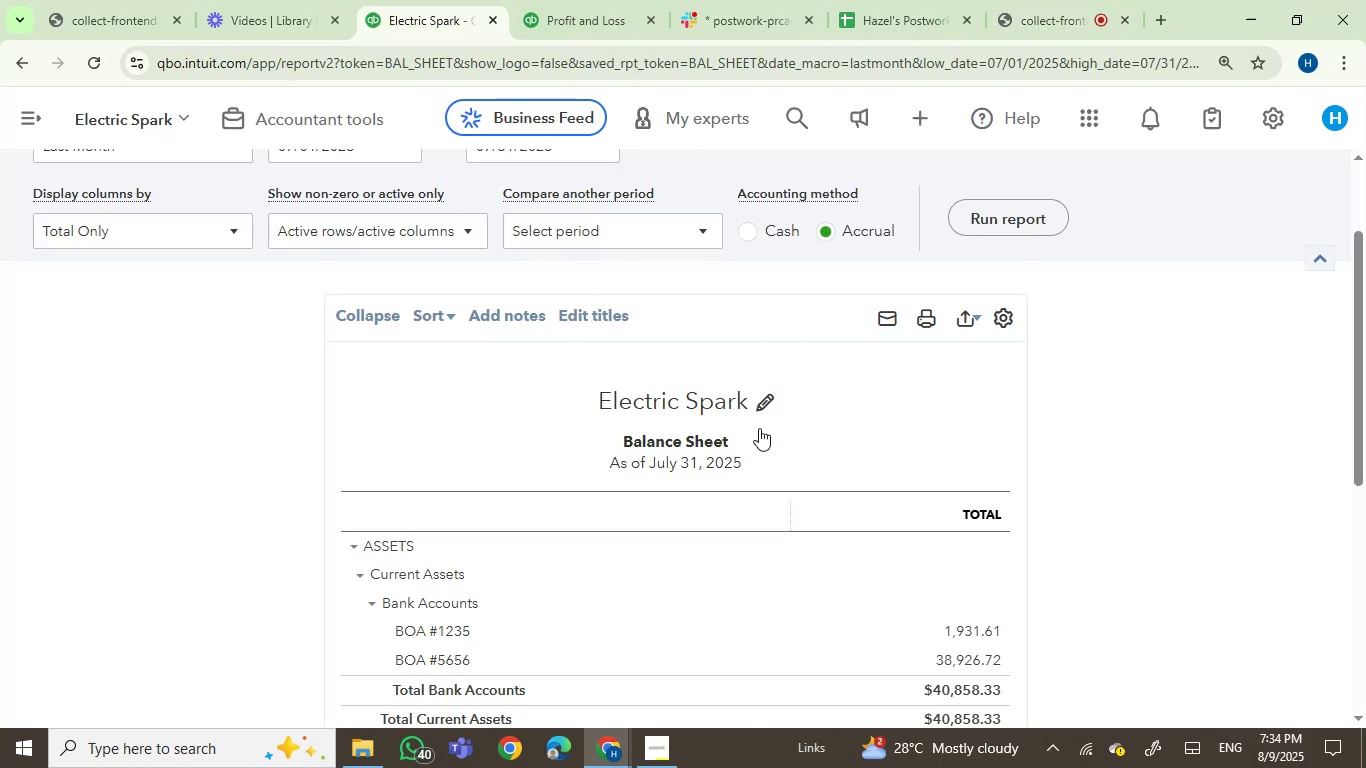 
scroll: coordinate [894, 523], scroll_direction: down, amount: 2.0
 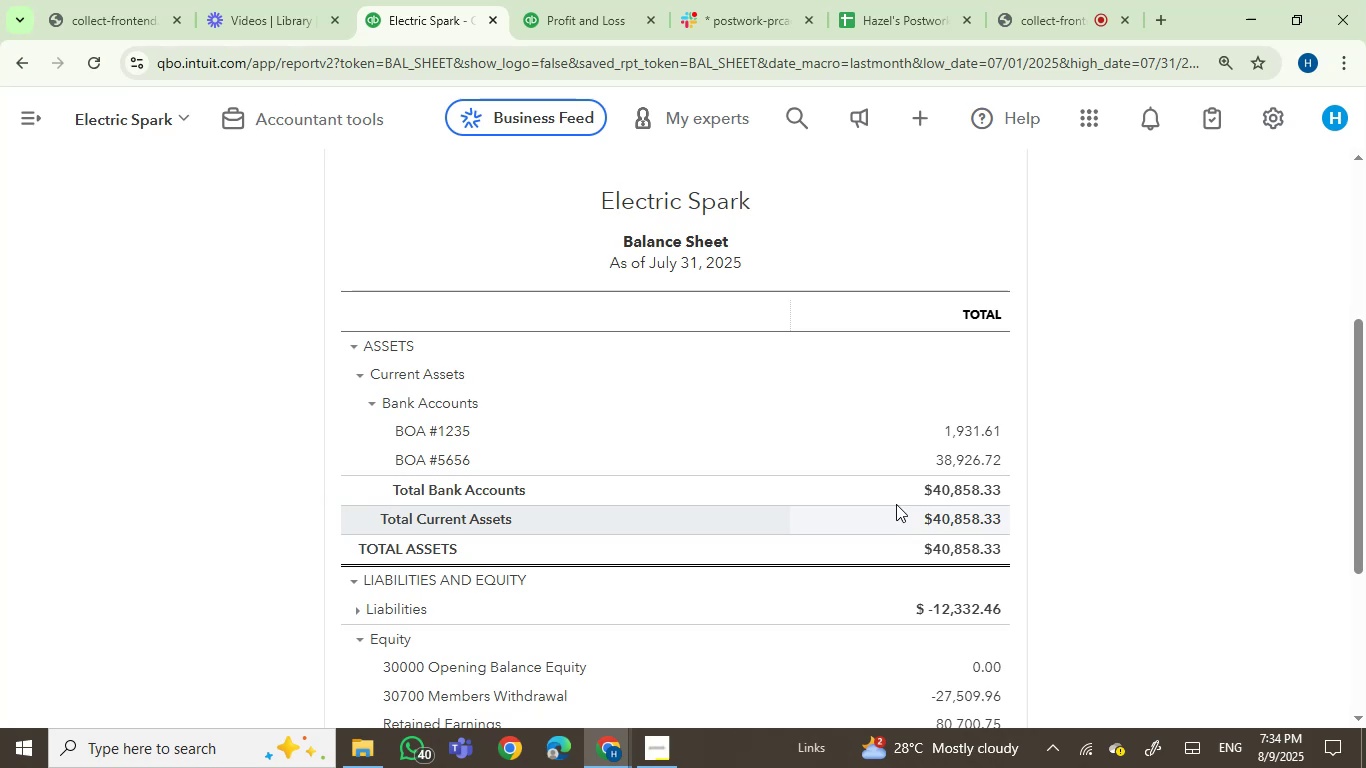 
mouse_move([996, 29])
 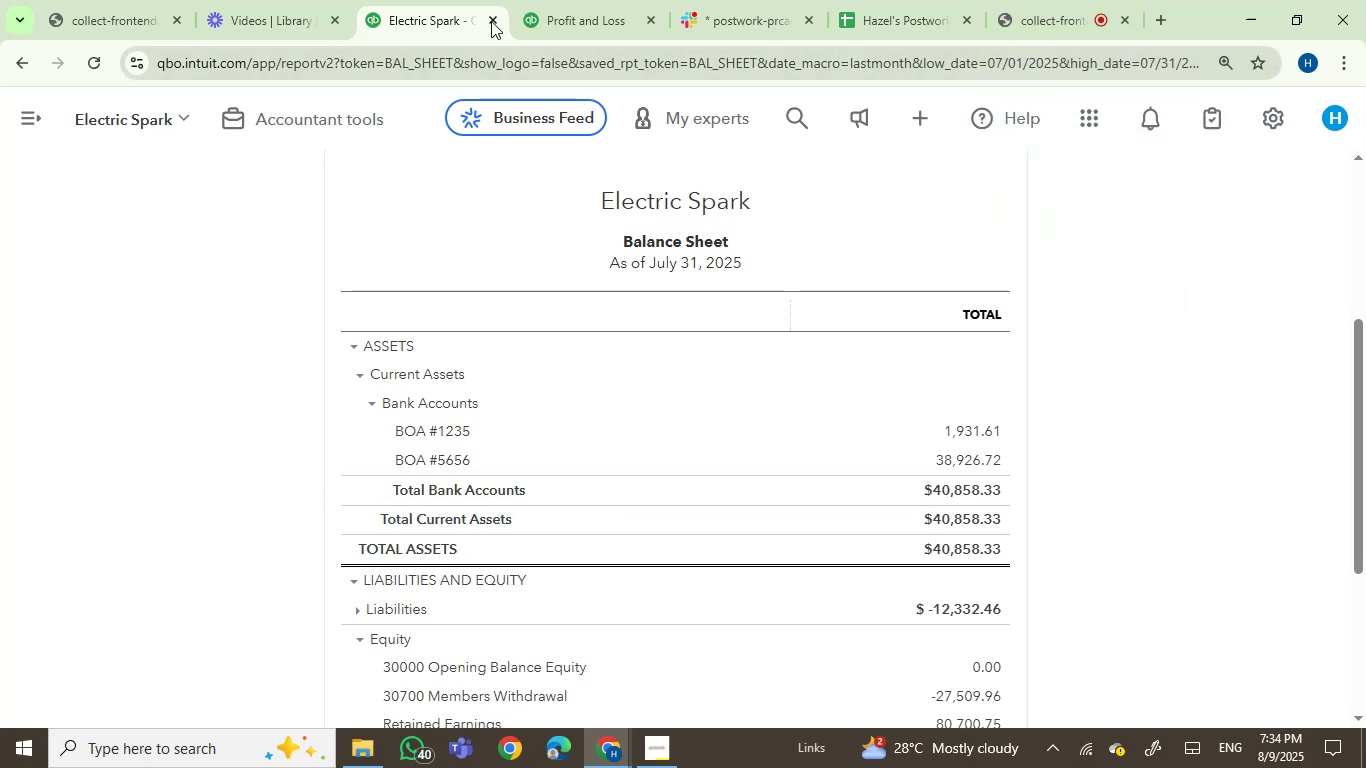 
left_click([491, 21])
 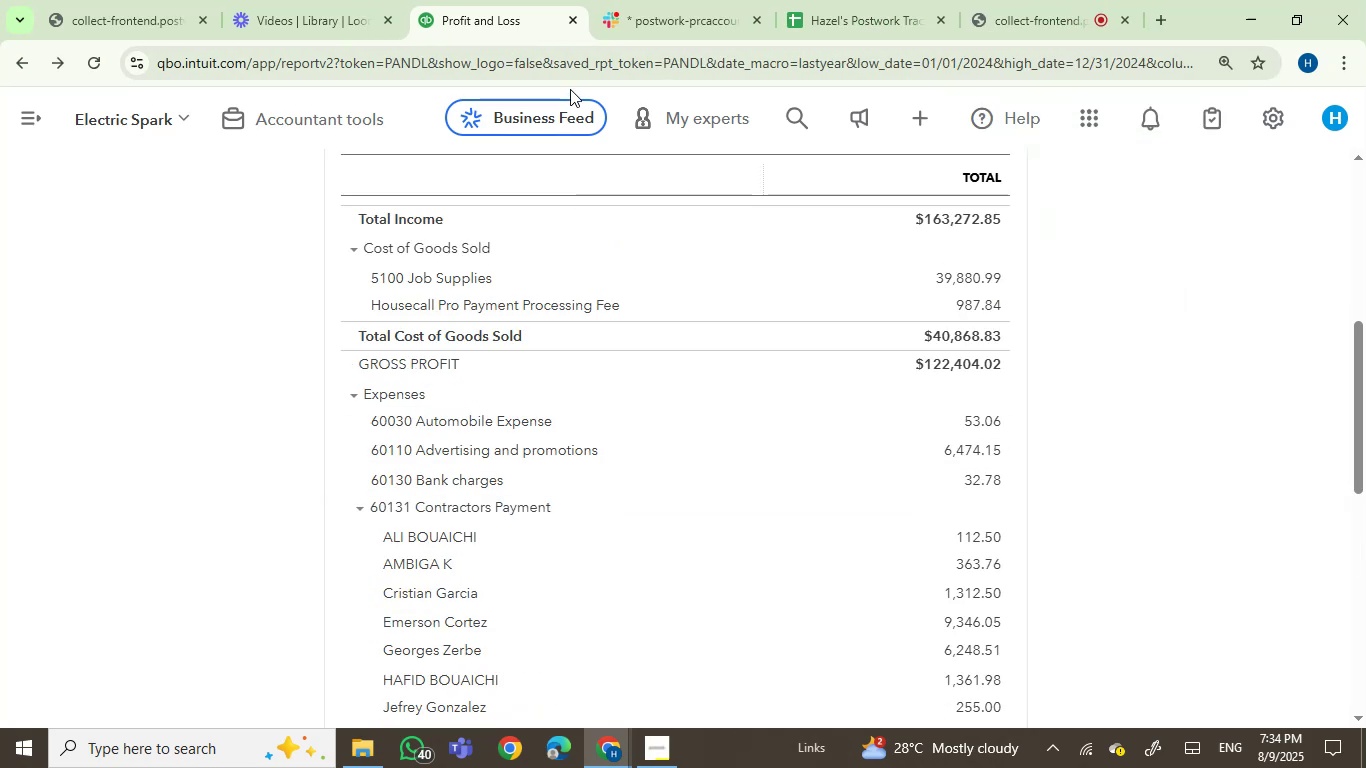 
mouse_move([723, 129])
 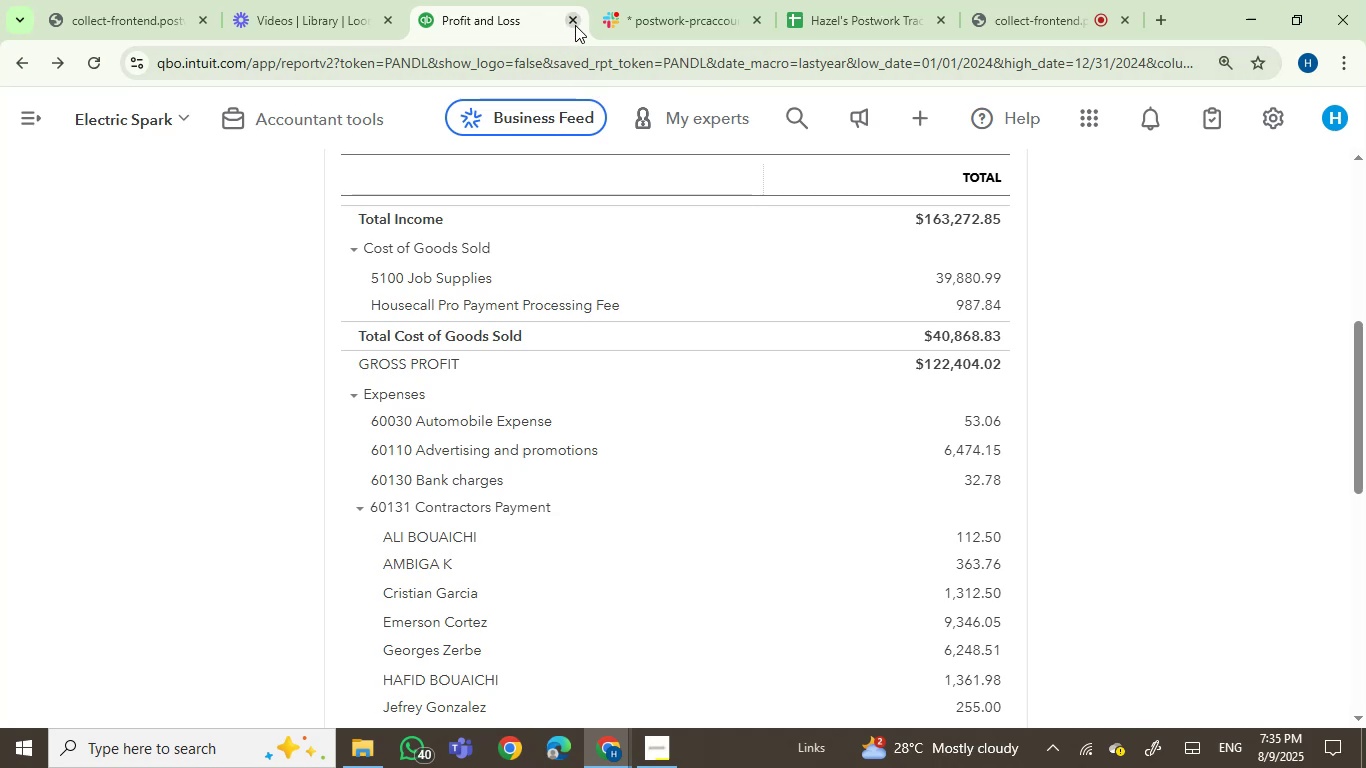 
left_click([575, 25])
 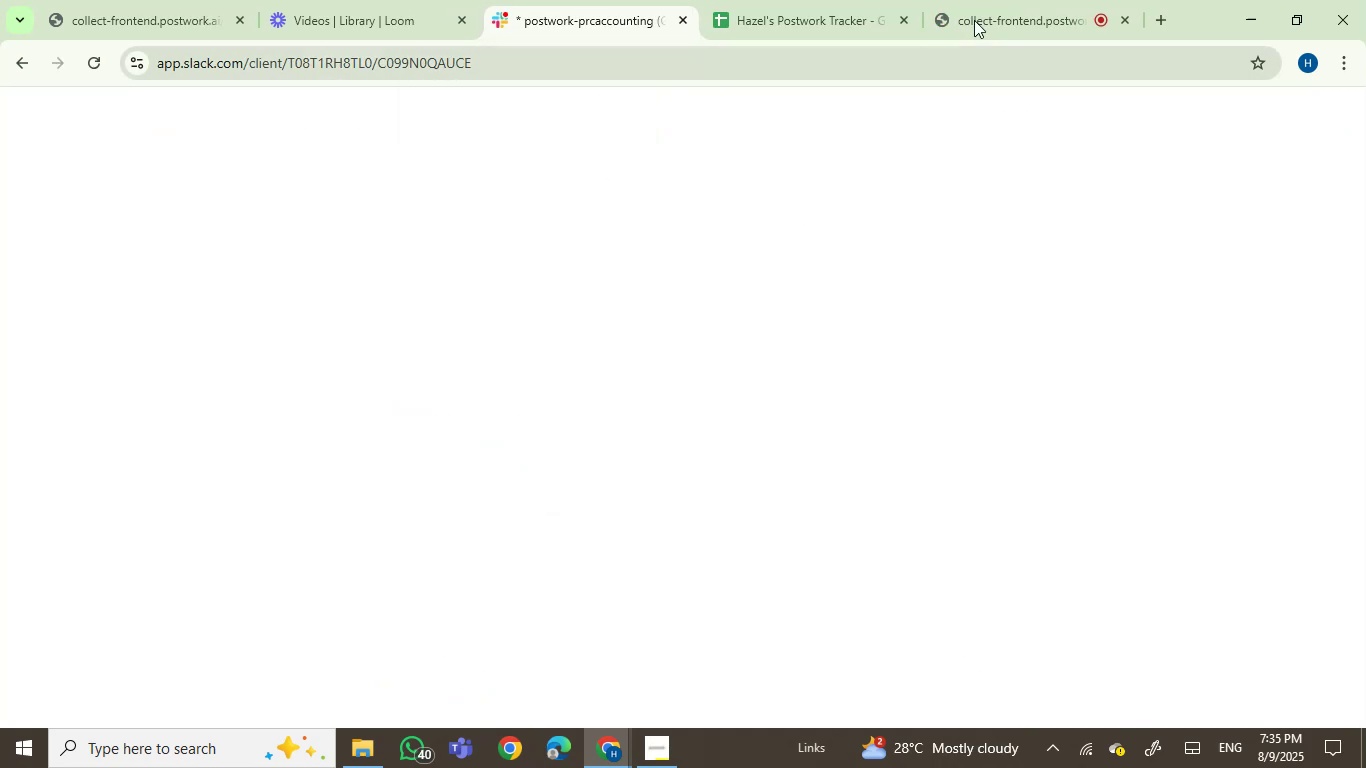 
left_click([1013, 0])
 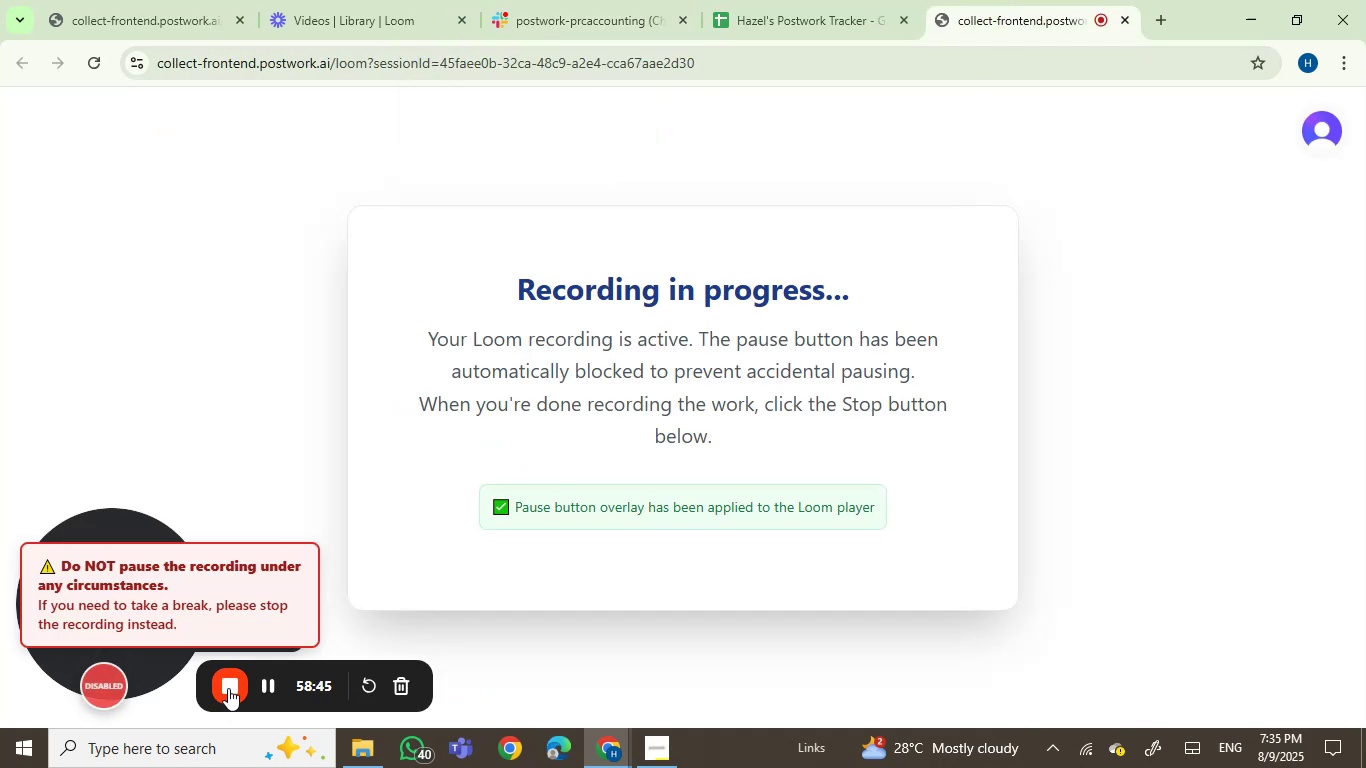 
mouse_move([224, 667])
 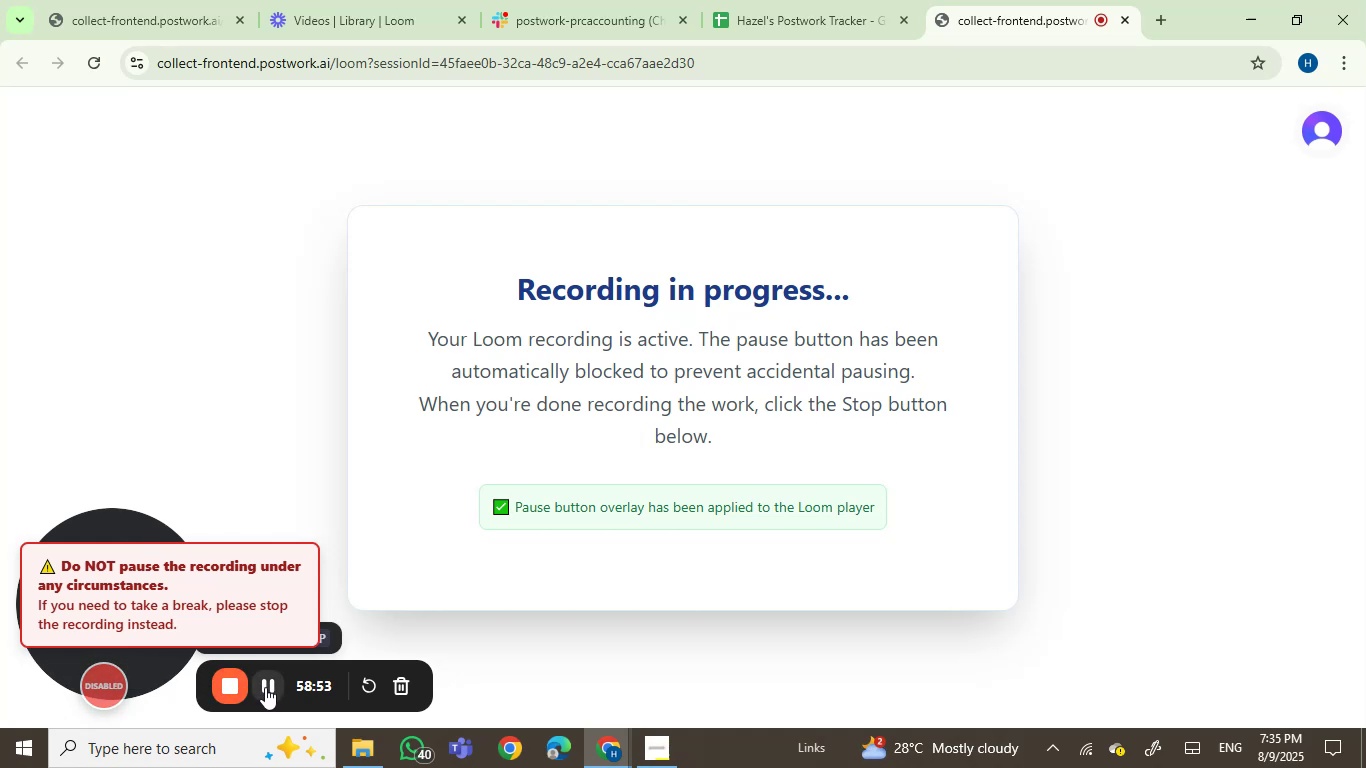 
wait(10.28)
 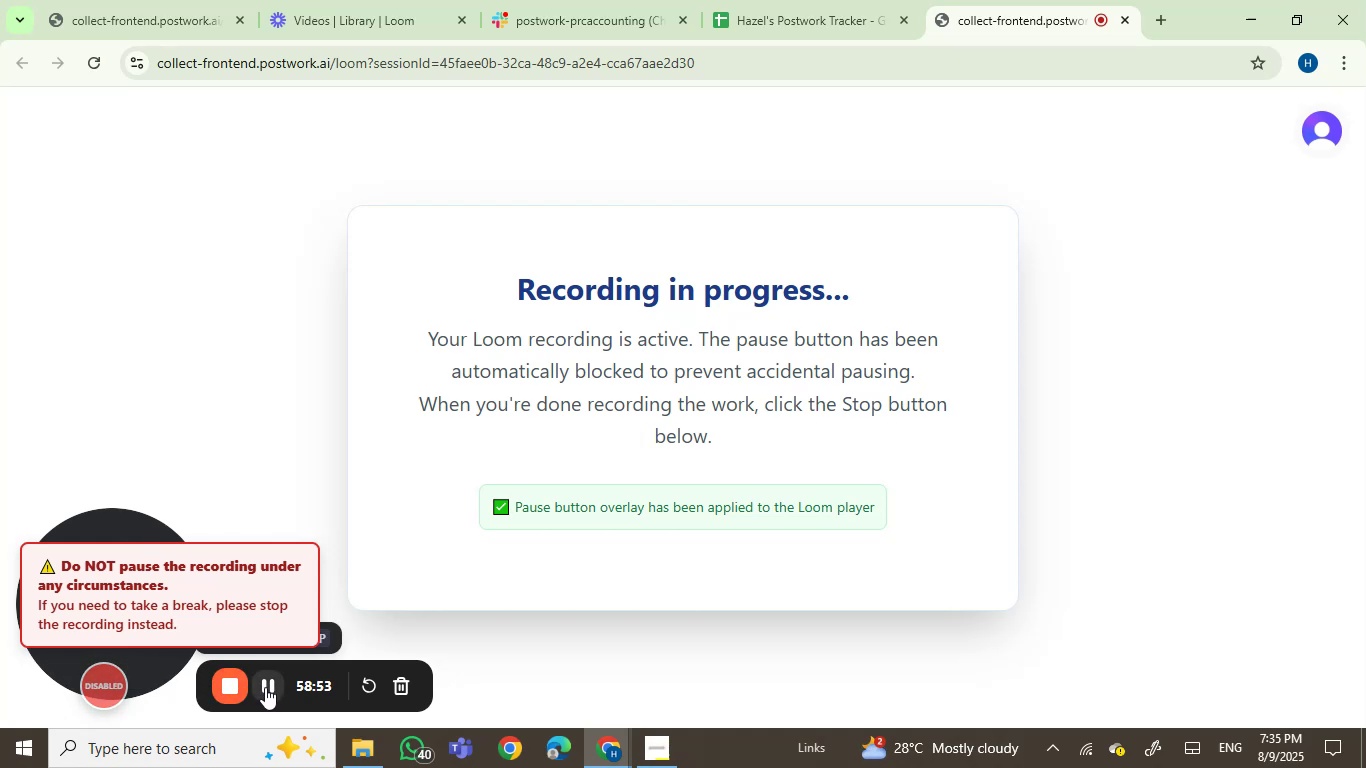 
left_click_drag(start_coordinate=[121, 607], to_coordinate=[147, 491])
 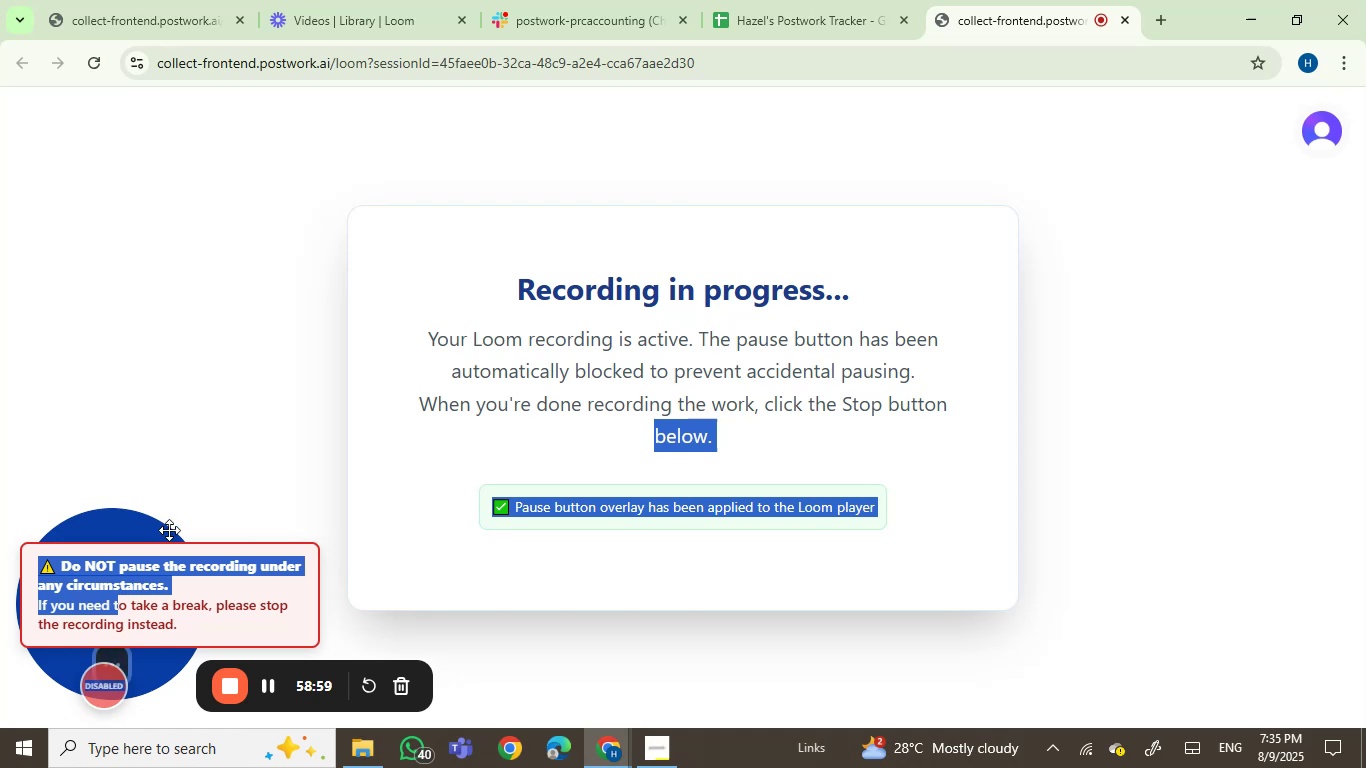 
left_click([240, 508])
 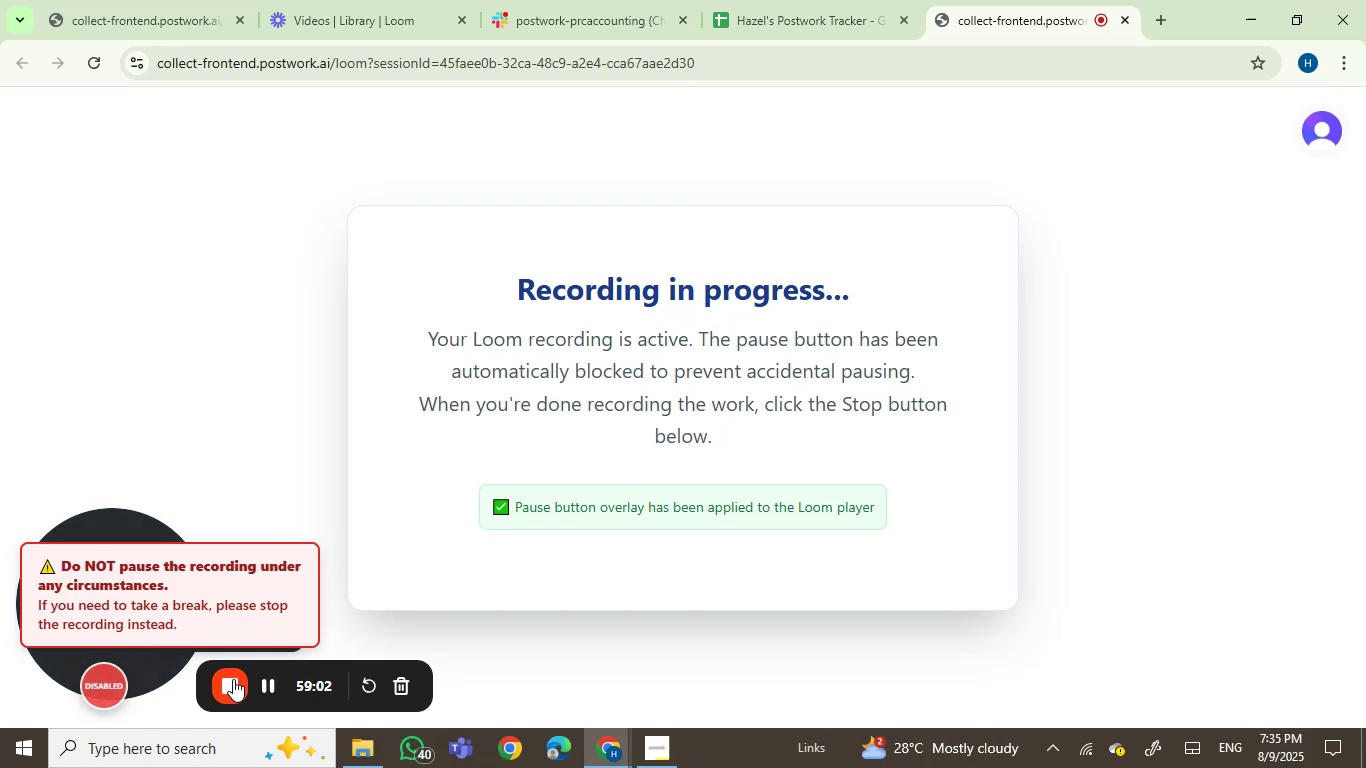 
right_click([233, 679])
 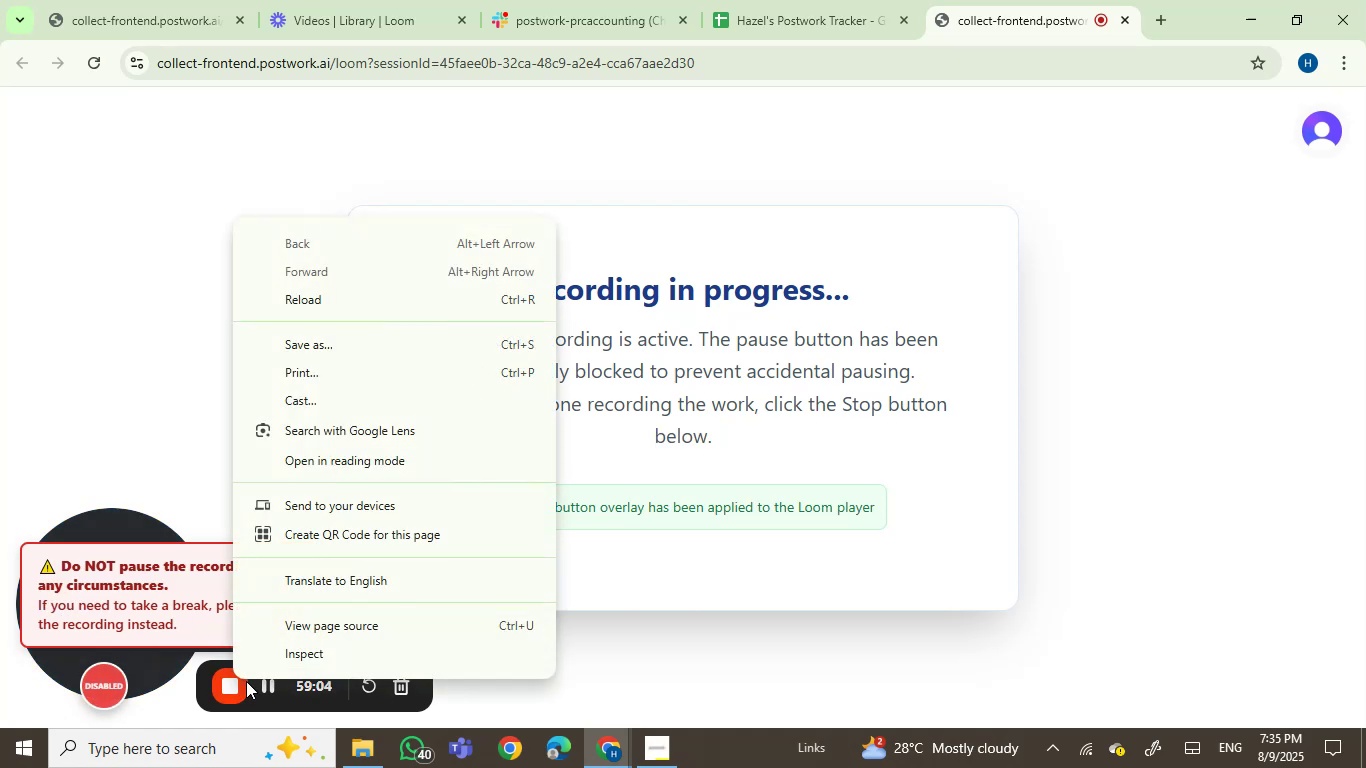 